 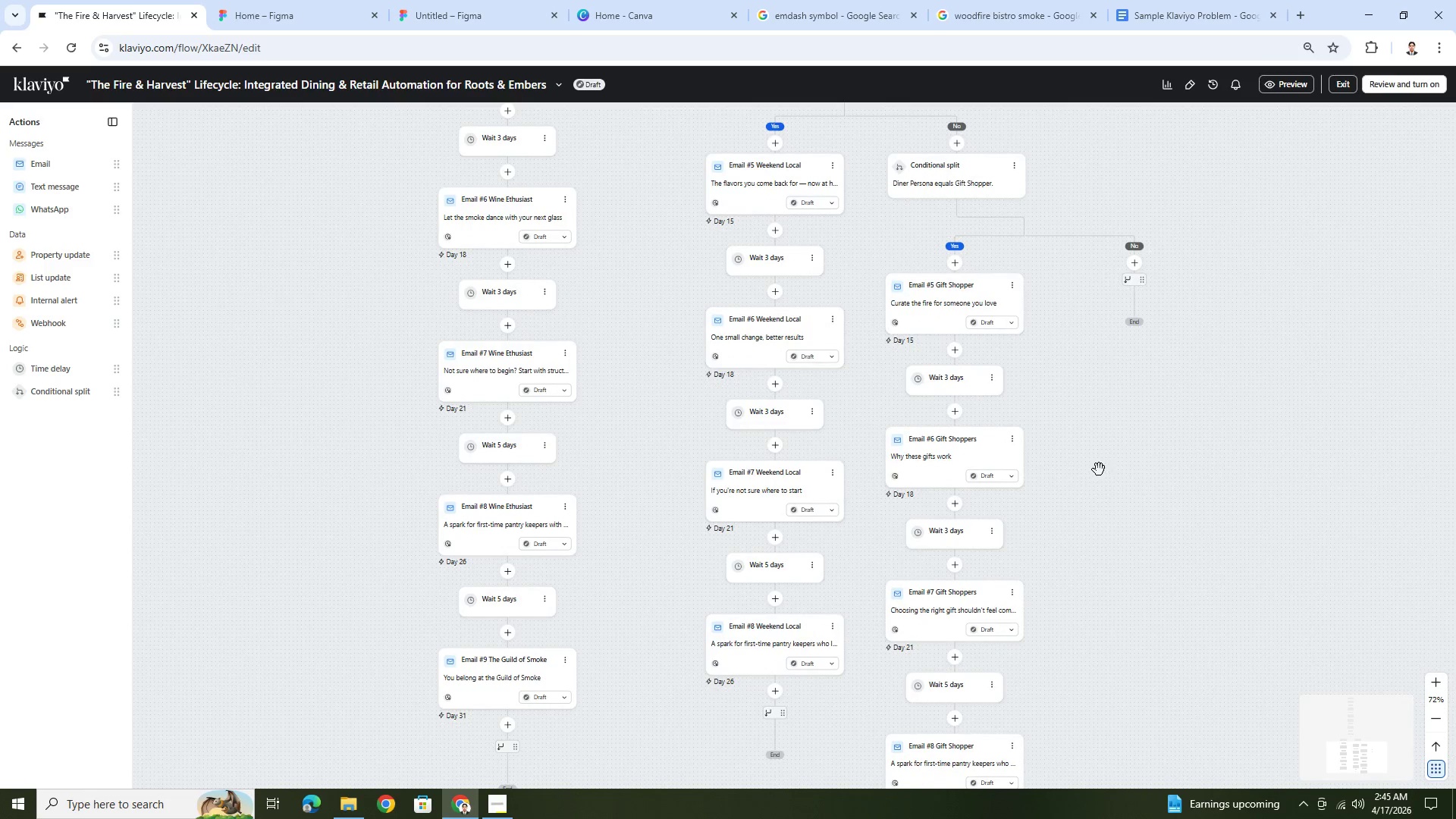 
scroll: coordinate [673, 645], scroll_direction: down, amount: 5.0
 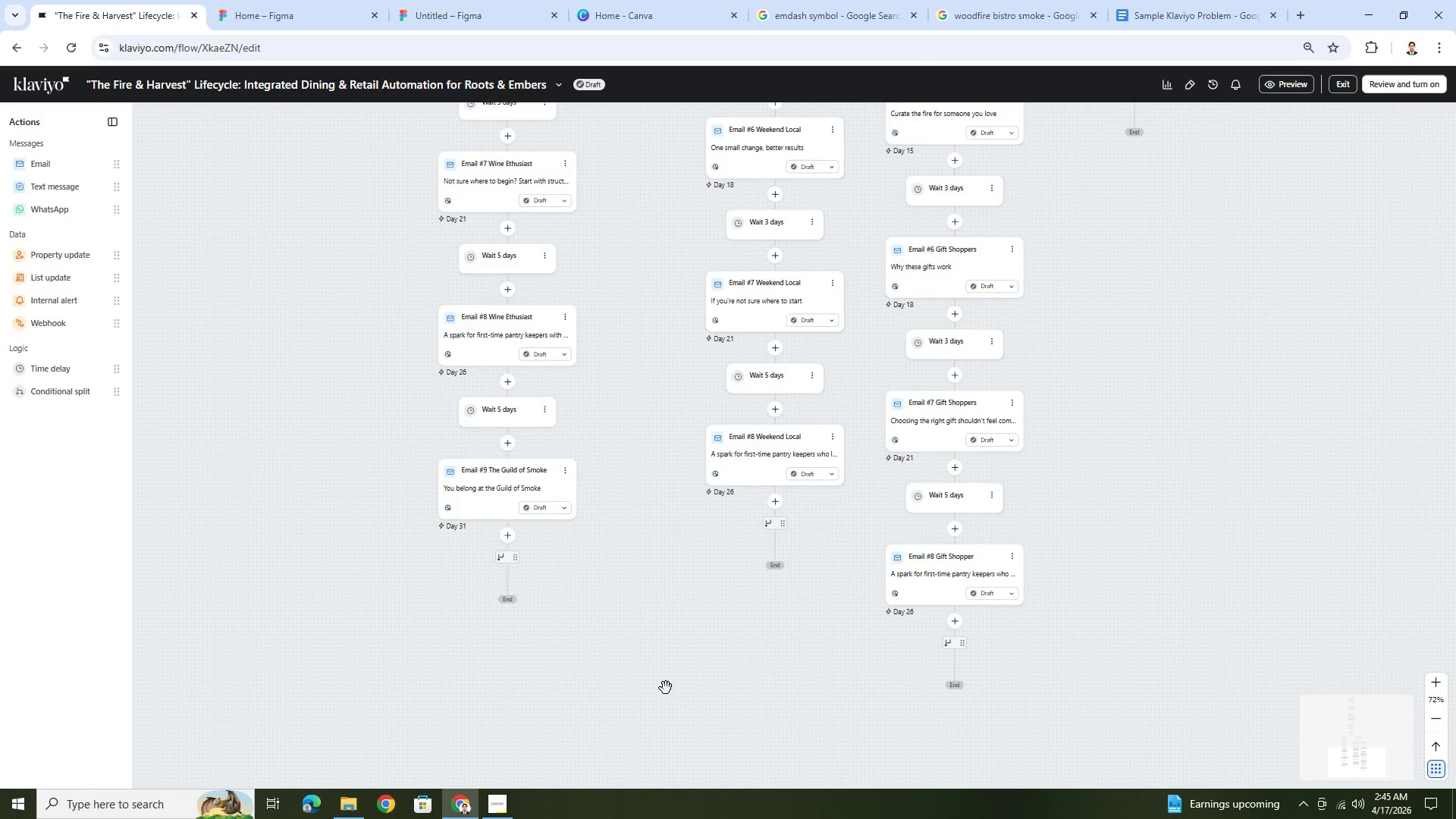 
left_click_drag(start_coordinate=[666, 688], to_coordinate=[682, 629])
 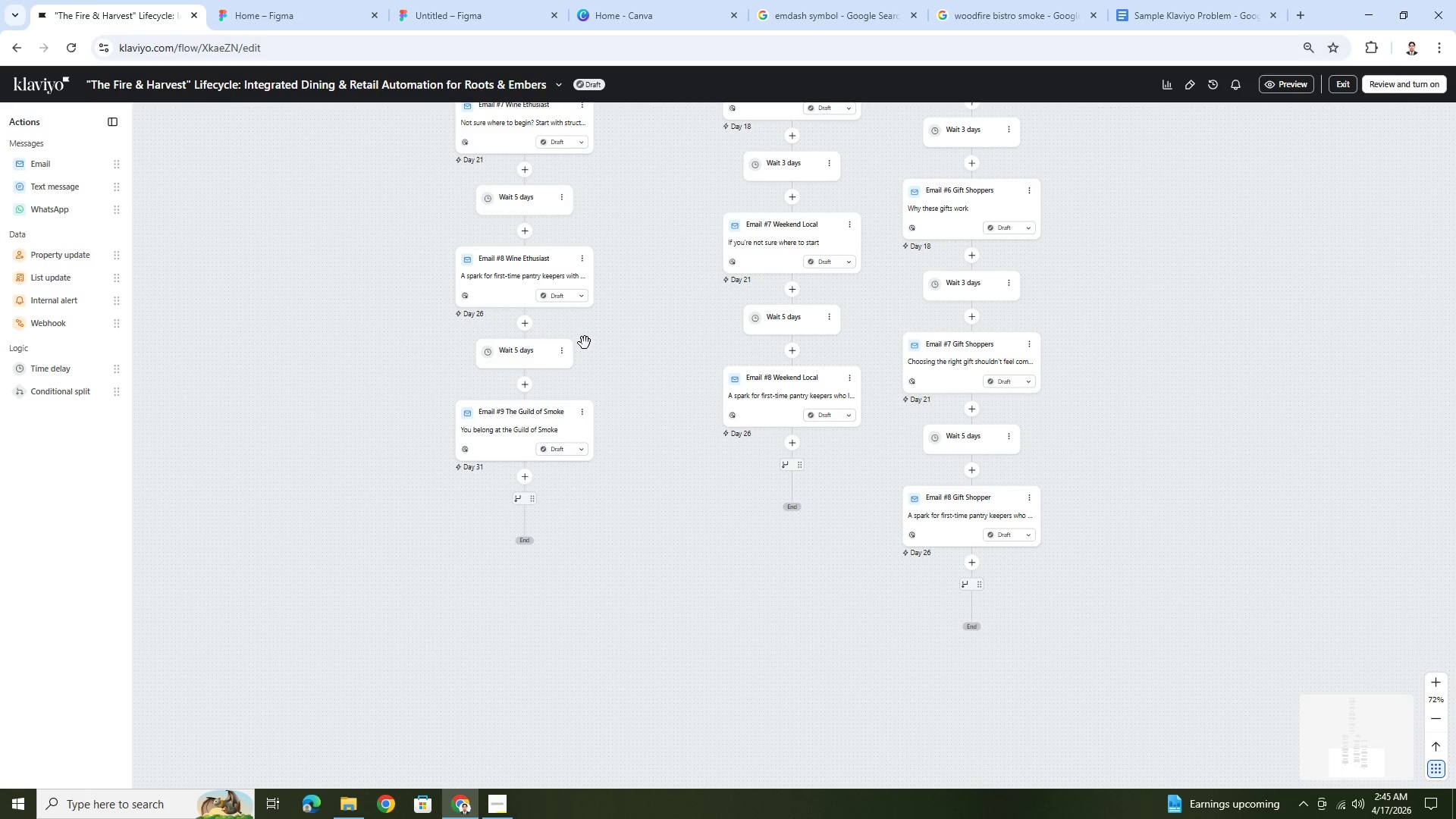 
left_click_drag(start_coordinate=[672, 558], to_coordinate=[729, 576])
 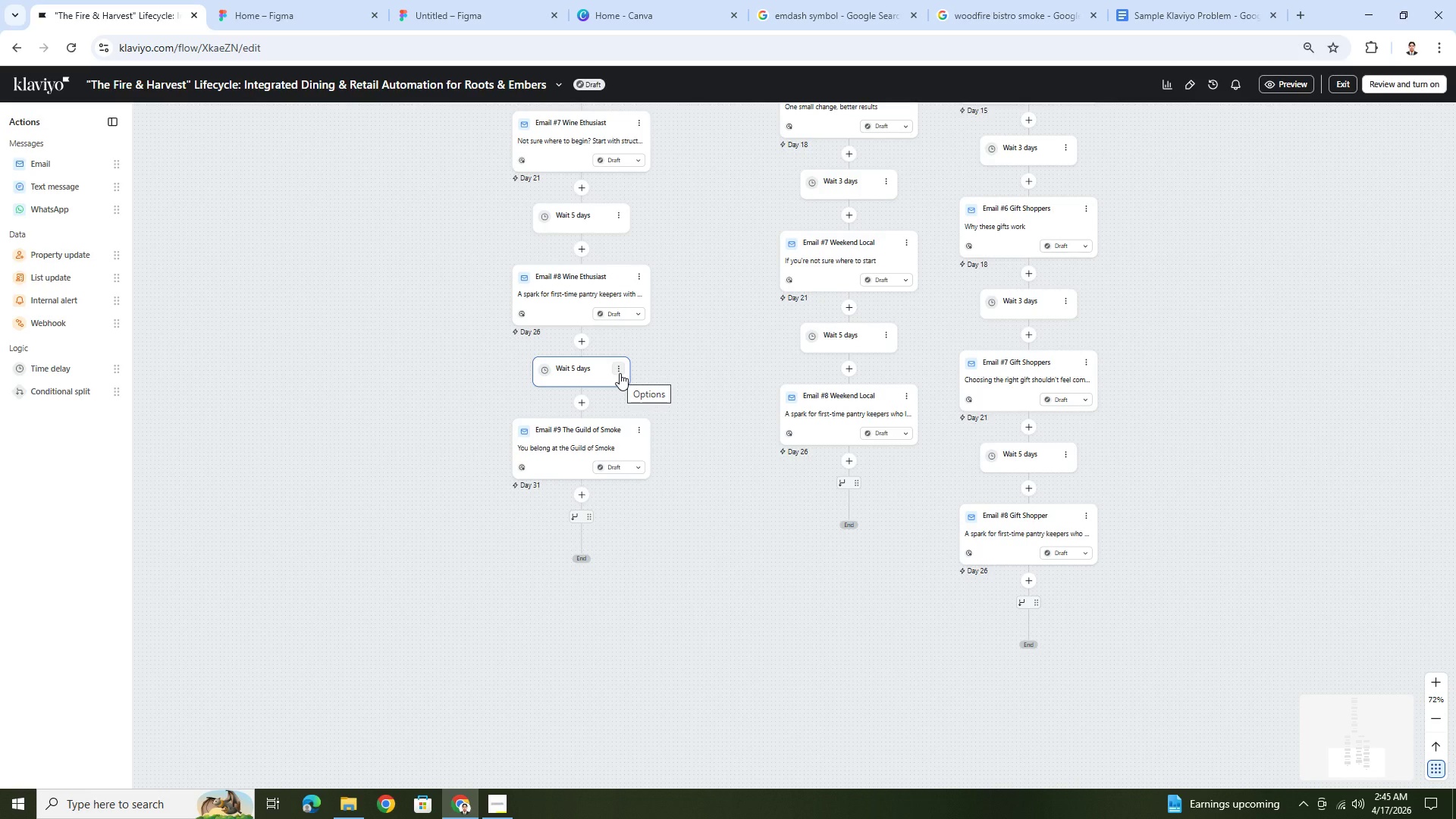 
wait(7.2)
 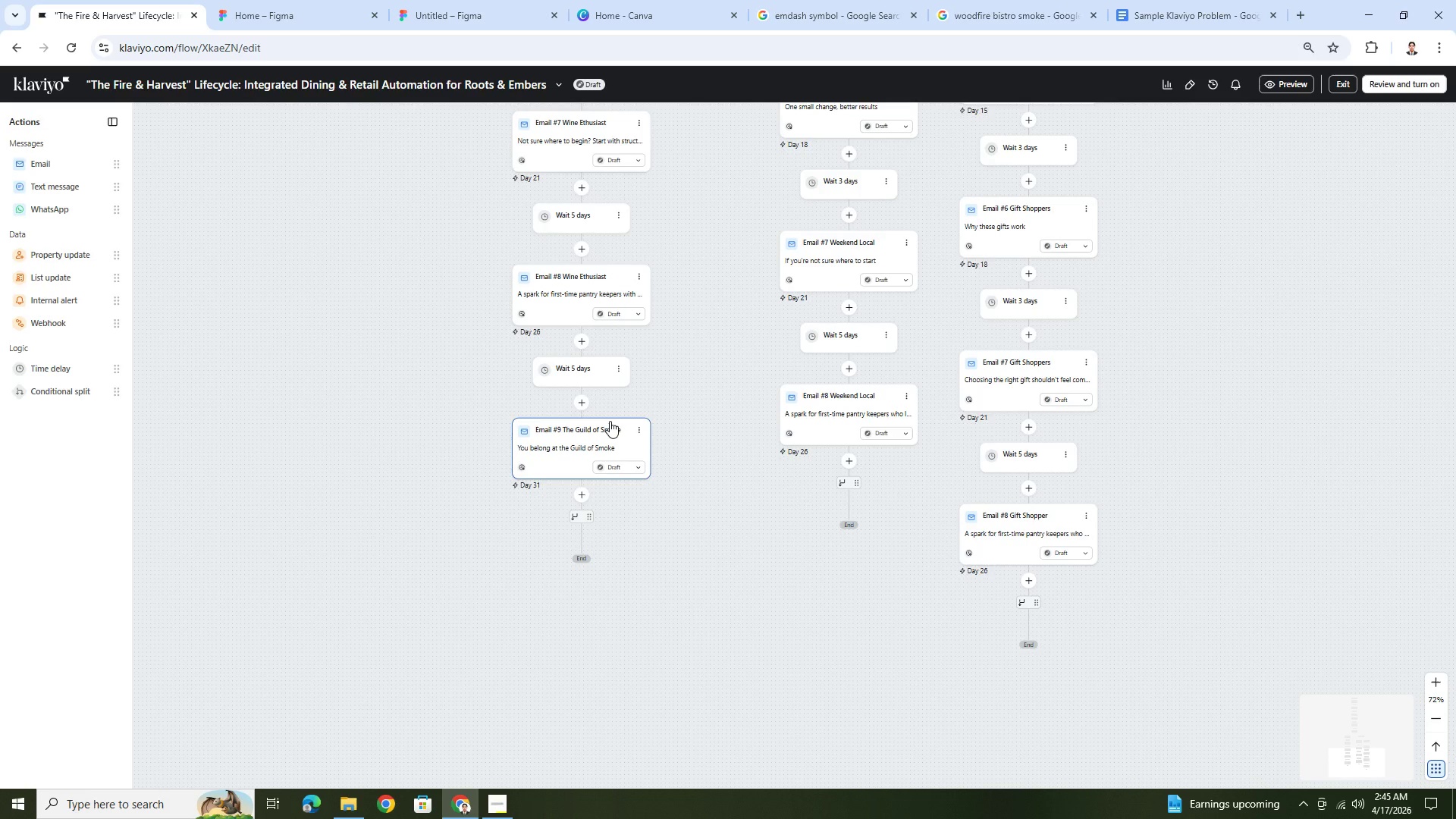 
left_click([620, 373])
 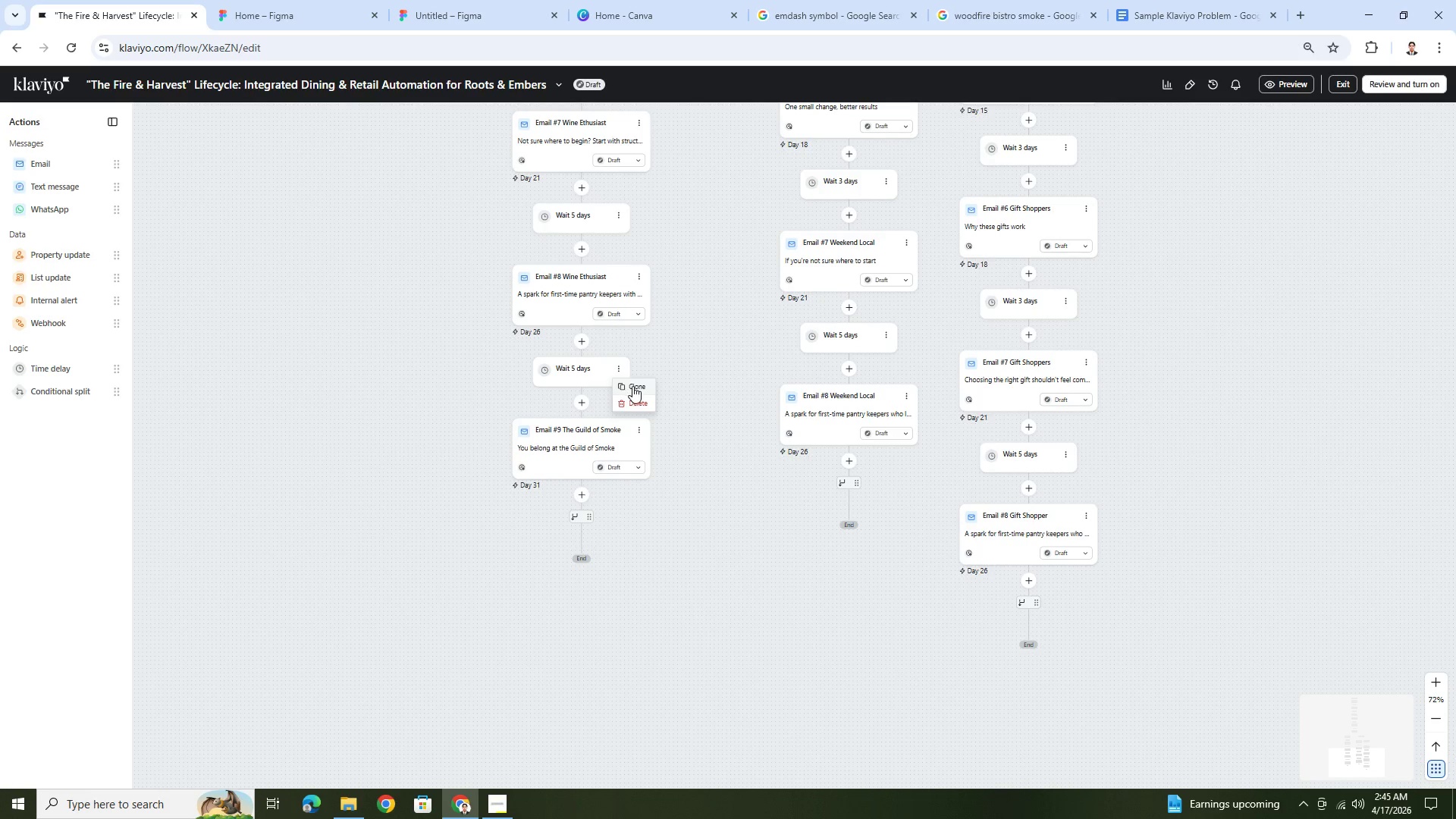 
left_click([632, 386])
 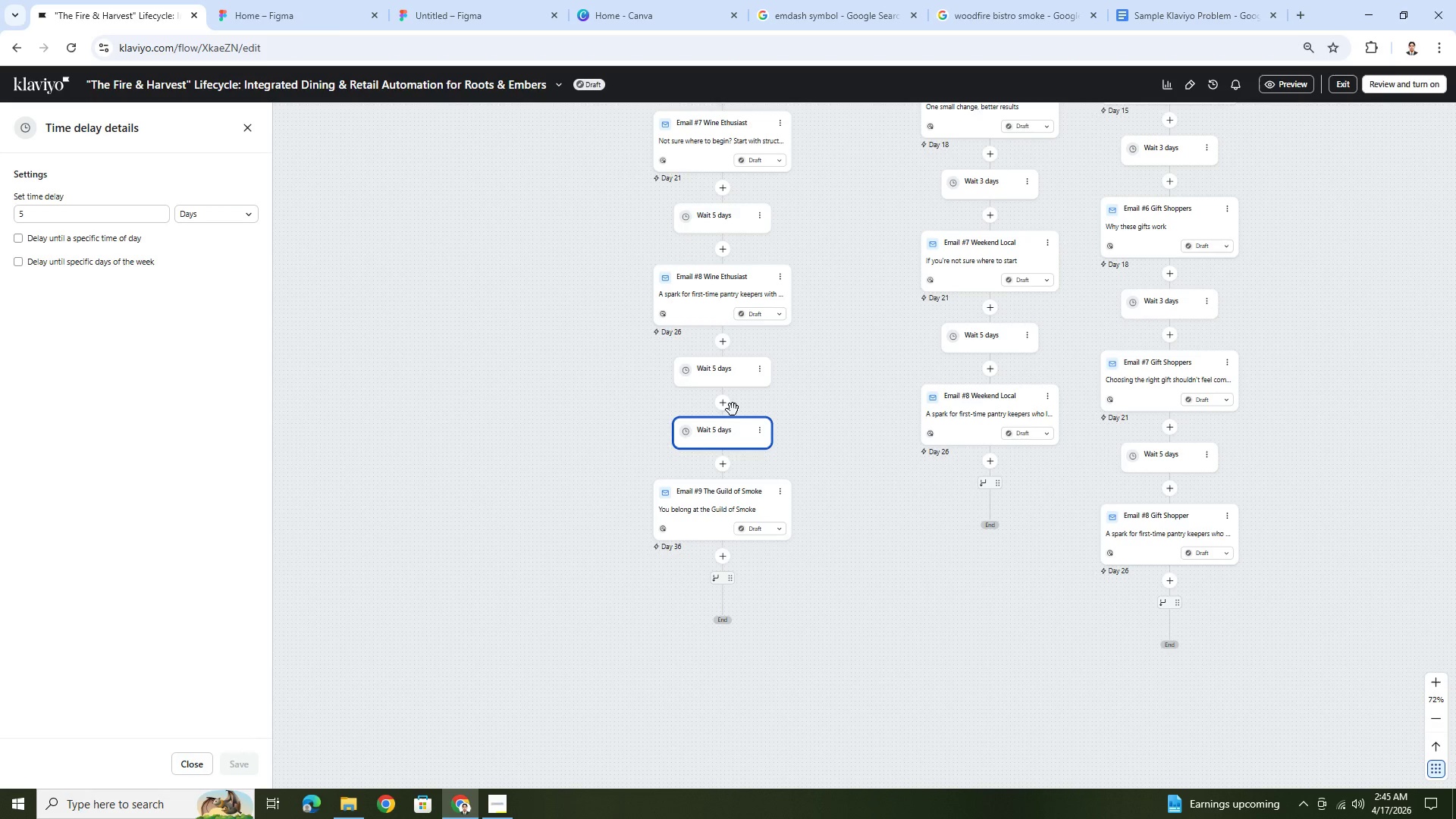 
left_click_drag(start_coordinate=[721, 429], to_coordinate=[987, 467])
 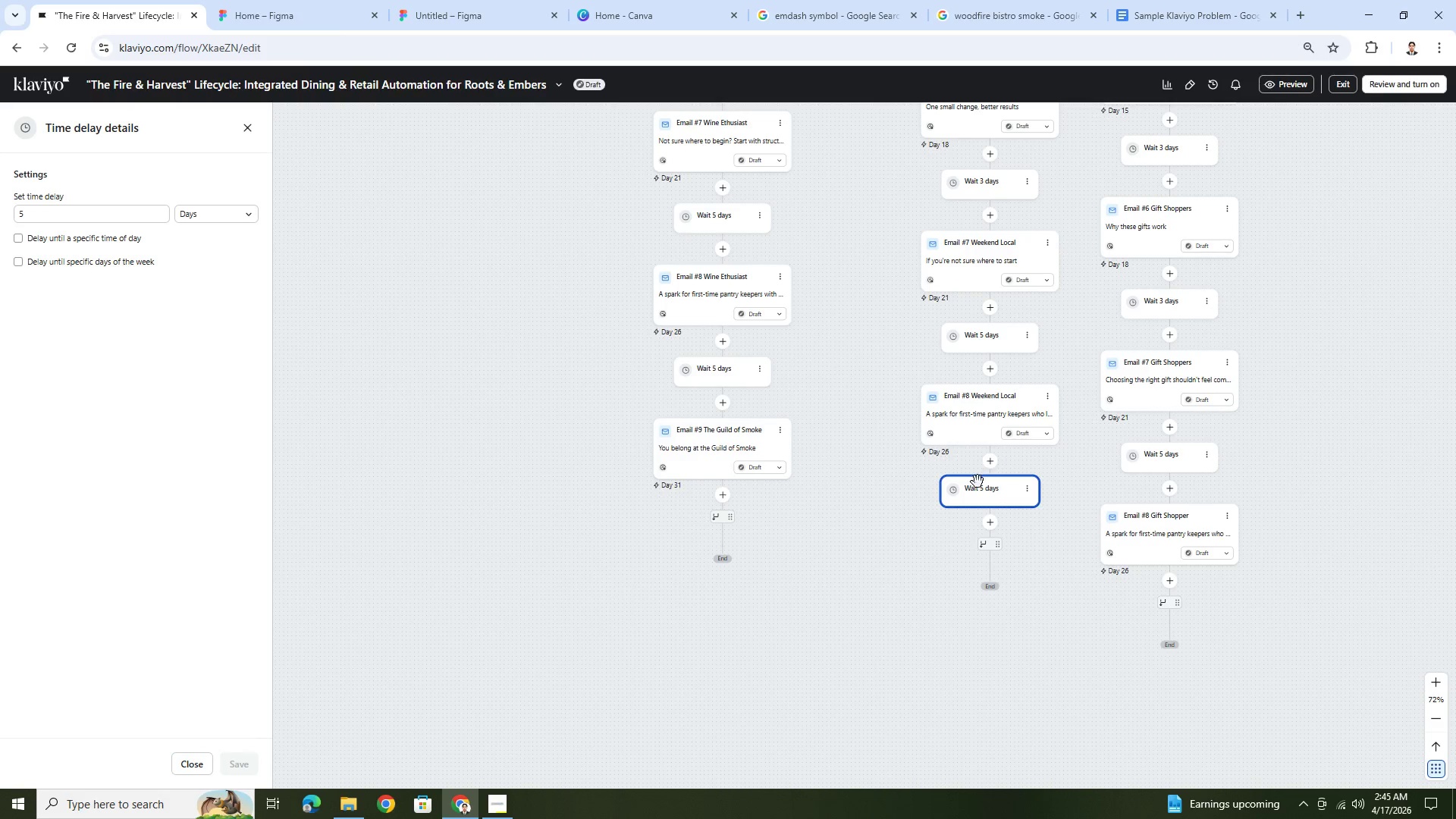 
left_click_drag(start_coordinate=[937, 651], to_coordinate=[808, 620])
 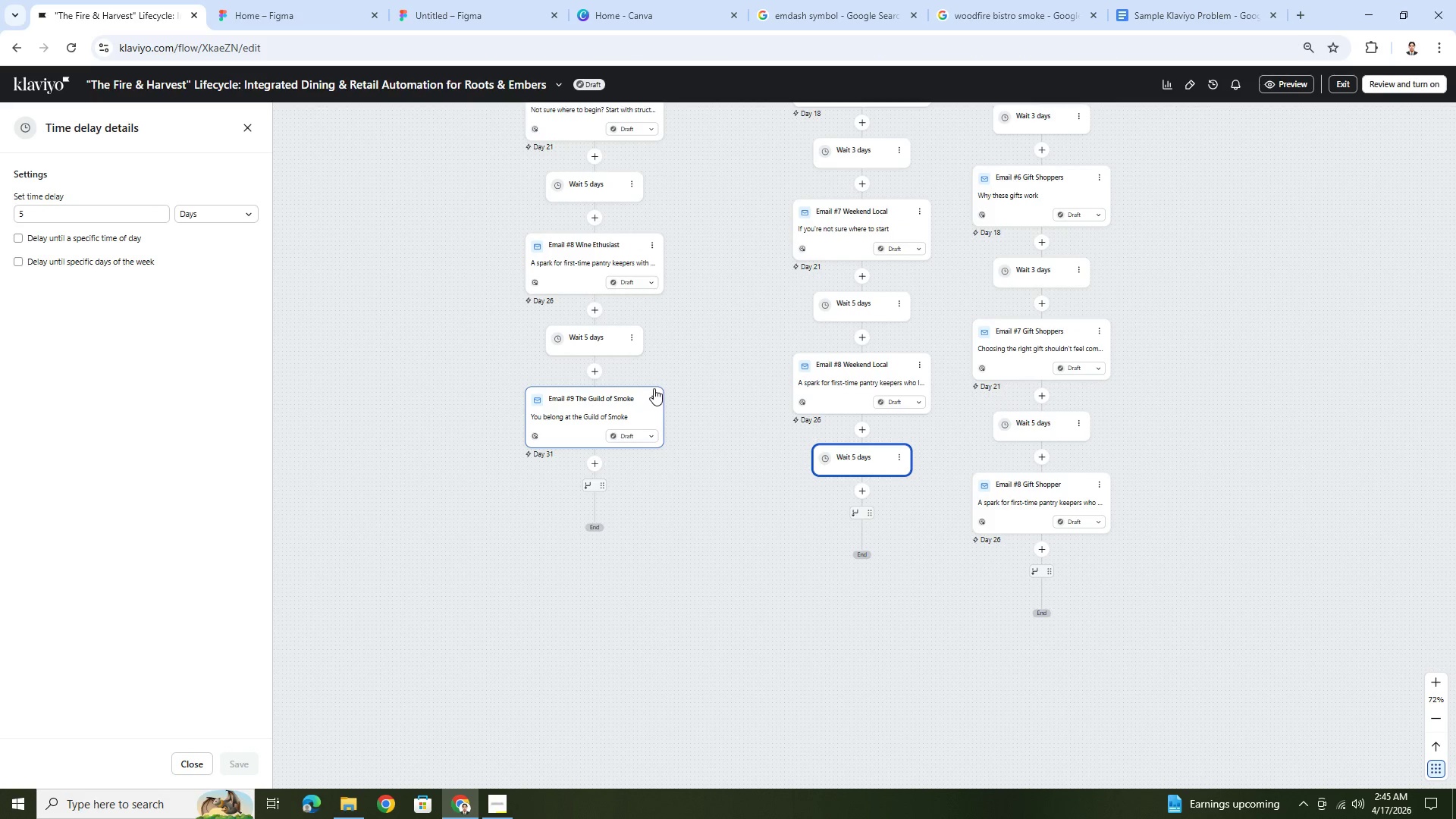 
left_click([654, 397])
 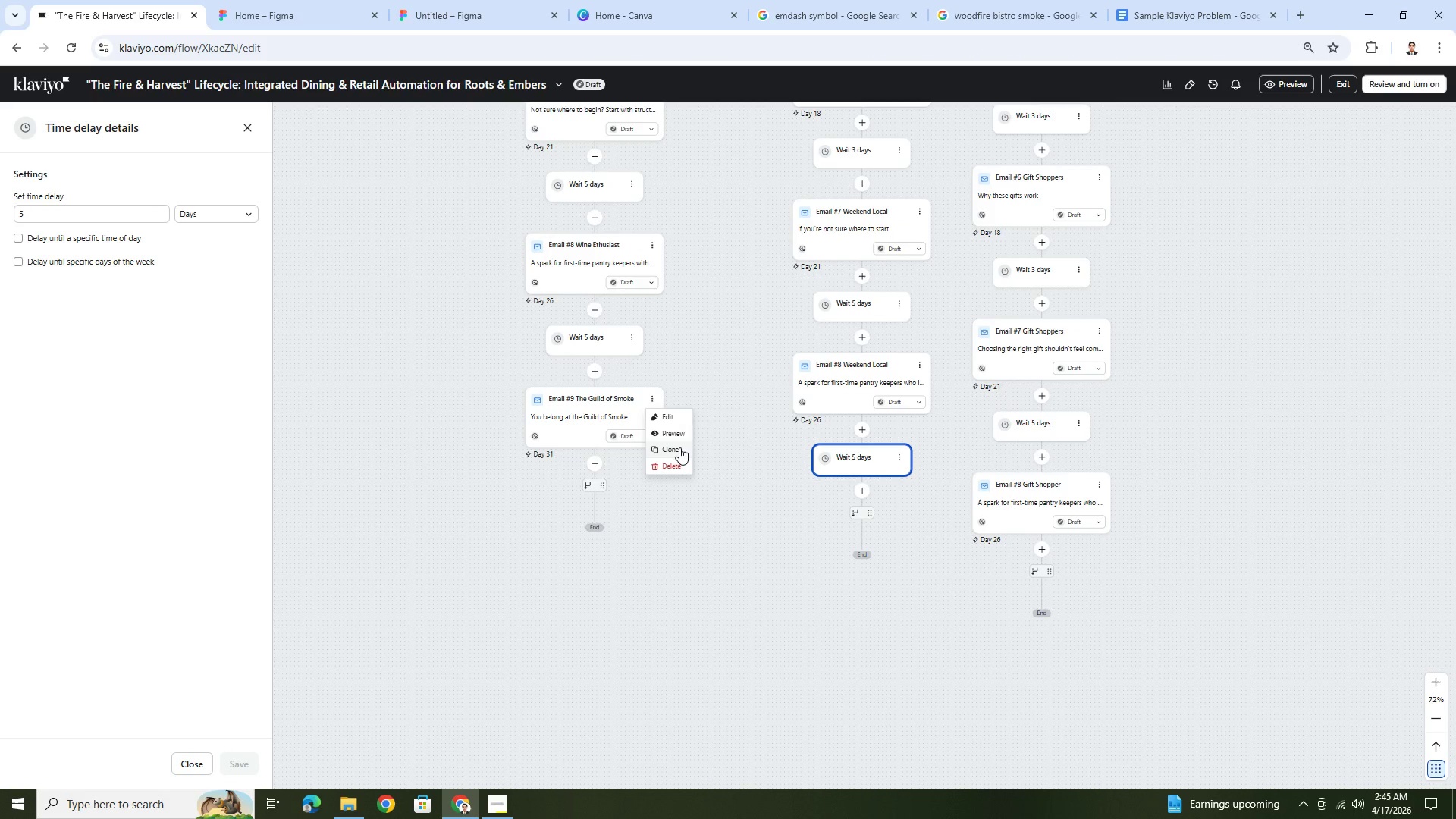 
left_click([679, 448])
 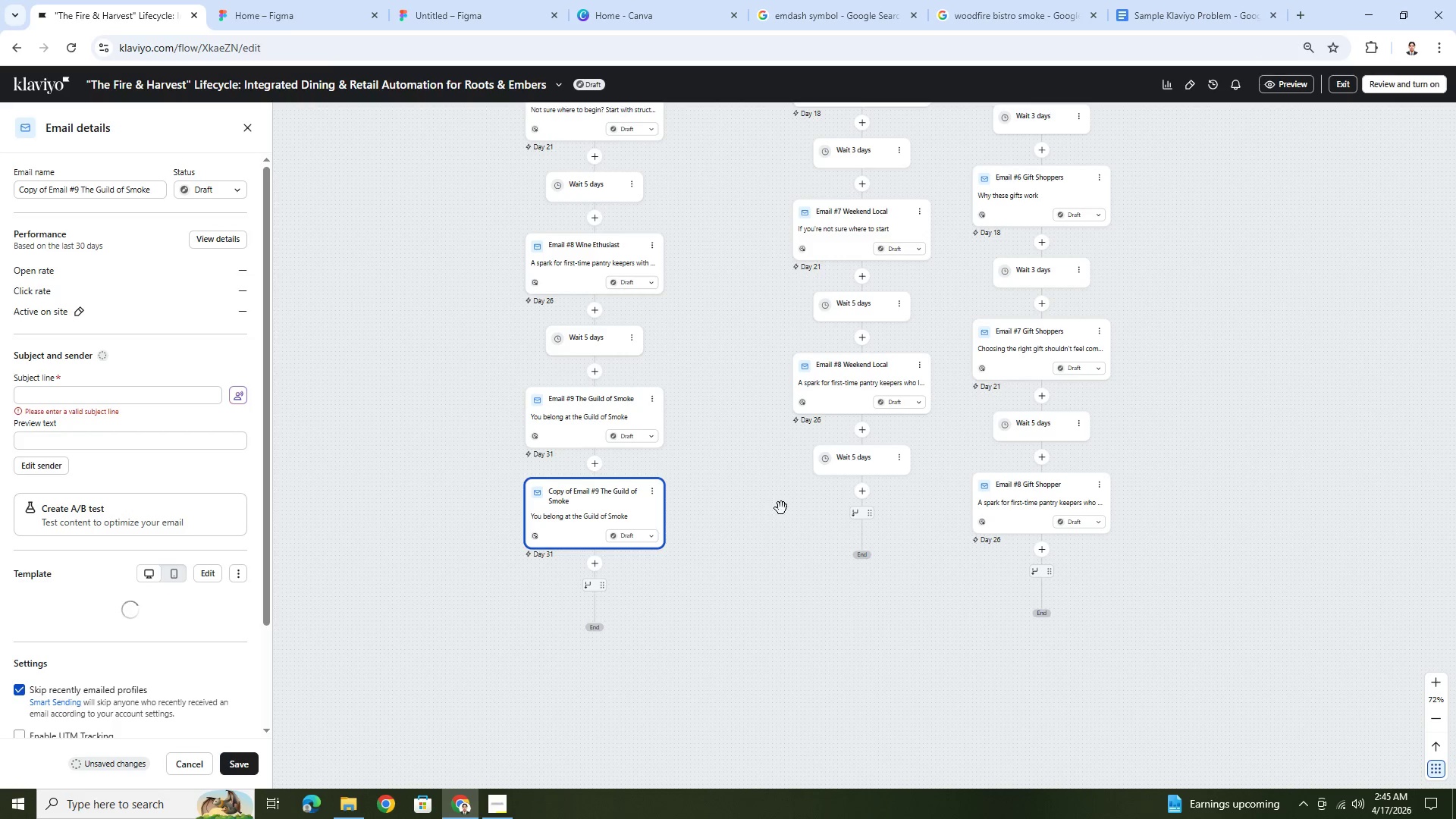 
wait(5.08)
 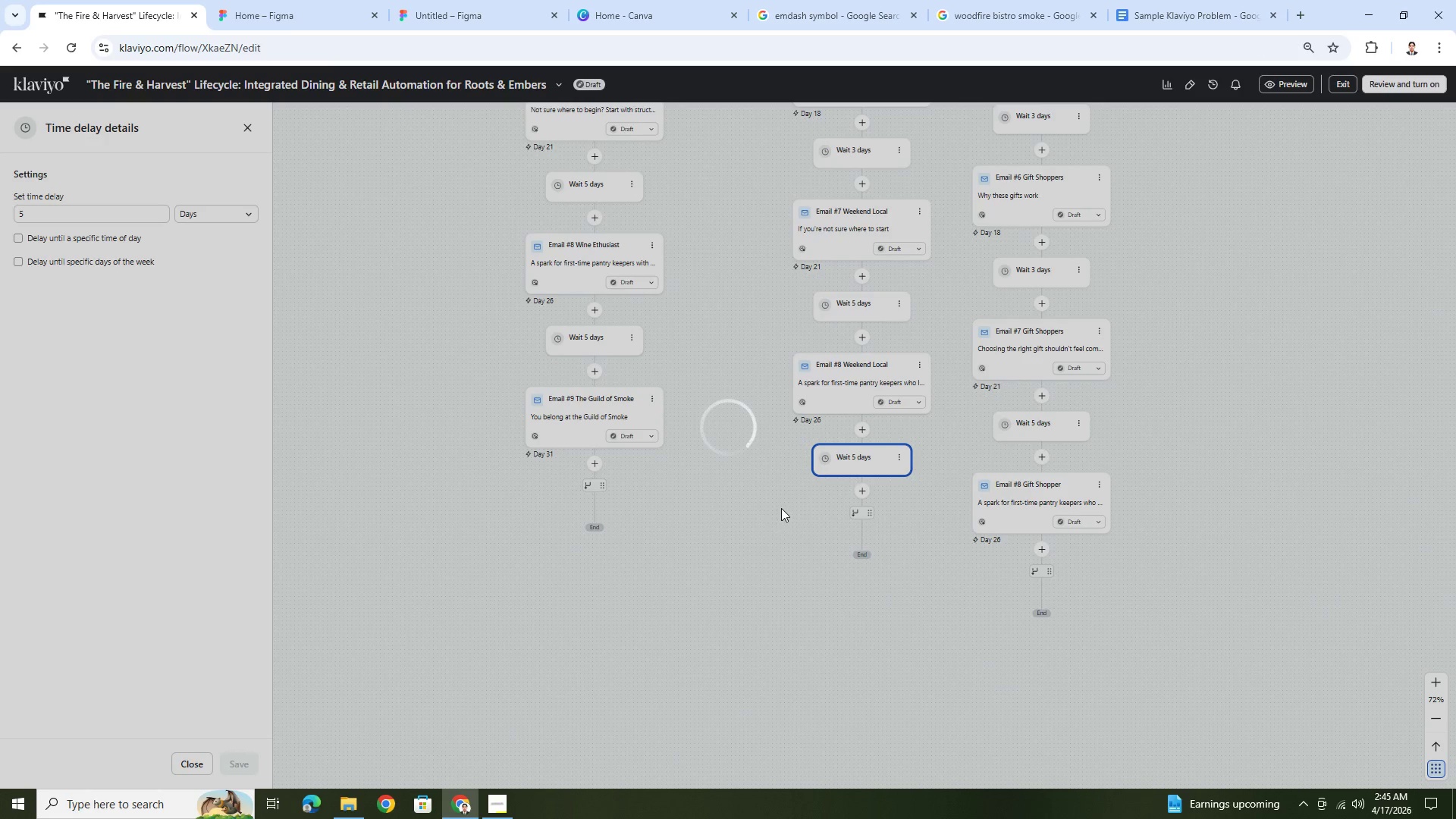 
left_click_drag(start_coordinate=[605, 490], to_coordinate=[872, 501])
 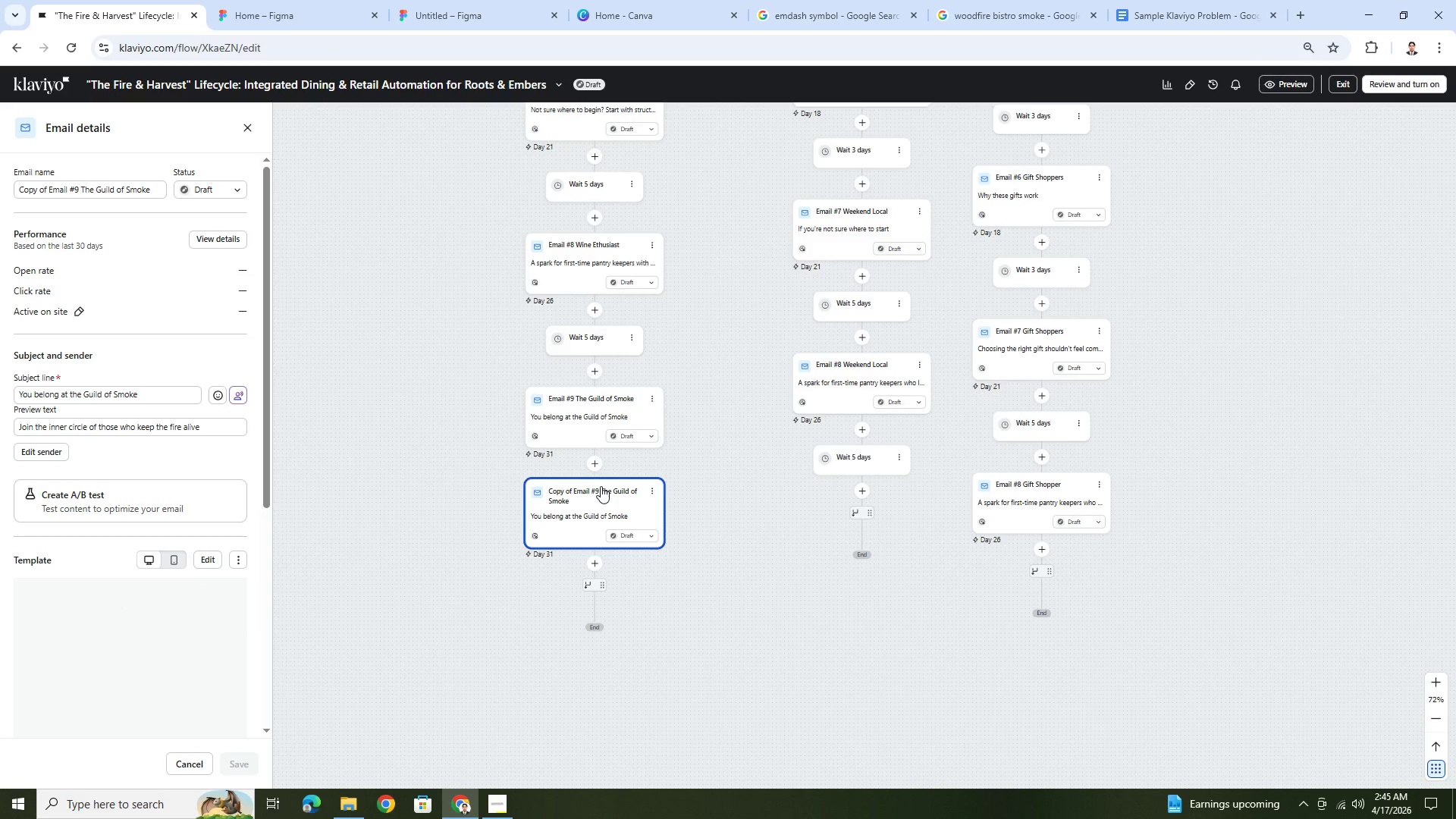 
left_click_drag(start_coordinate=[601, 486], to_coordinate=[855, 491])
 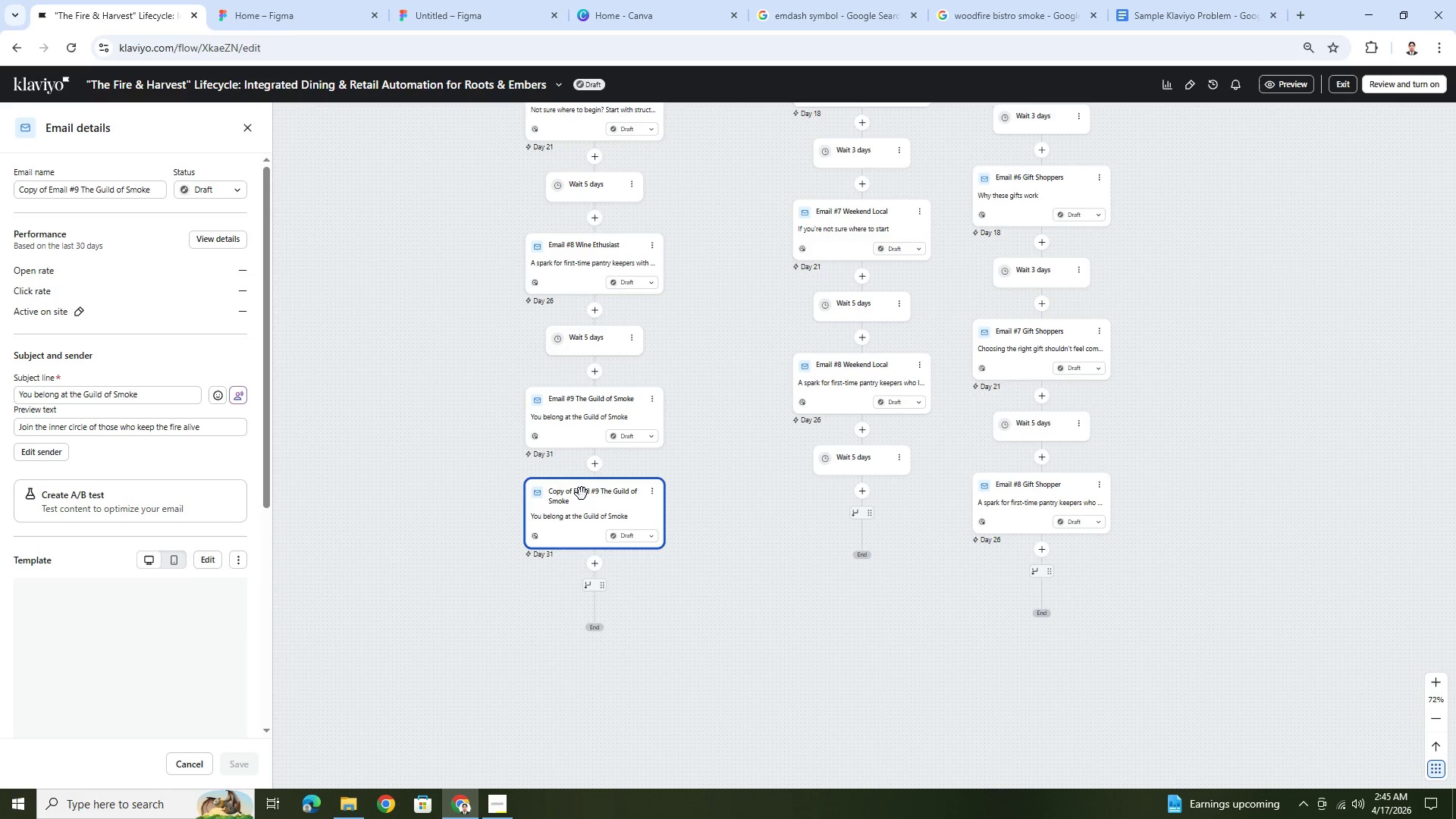 
left_click_drag(start_coordinate=[576, 491], to_coordinate=[846, 503])
 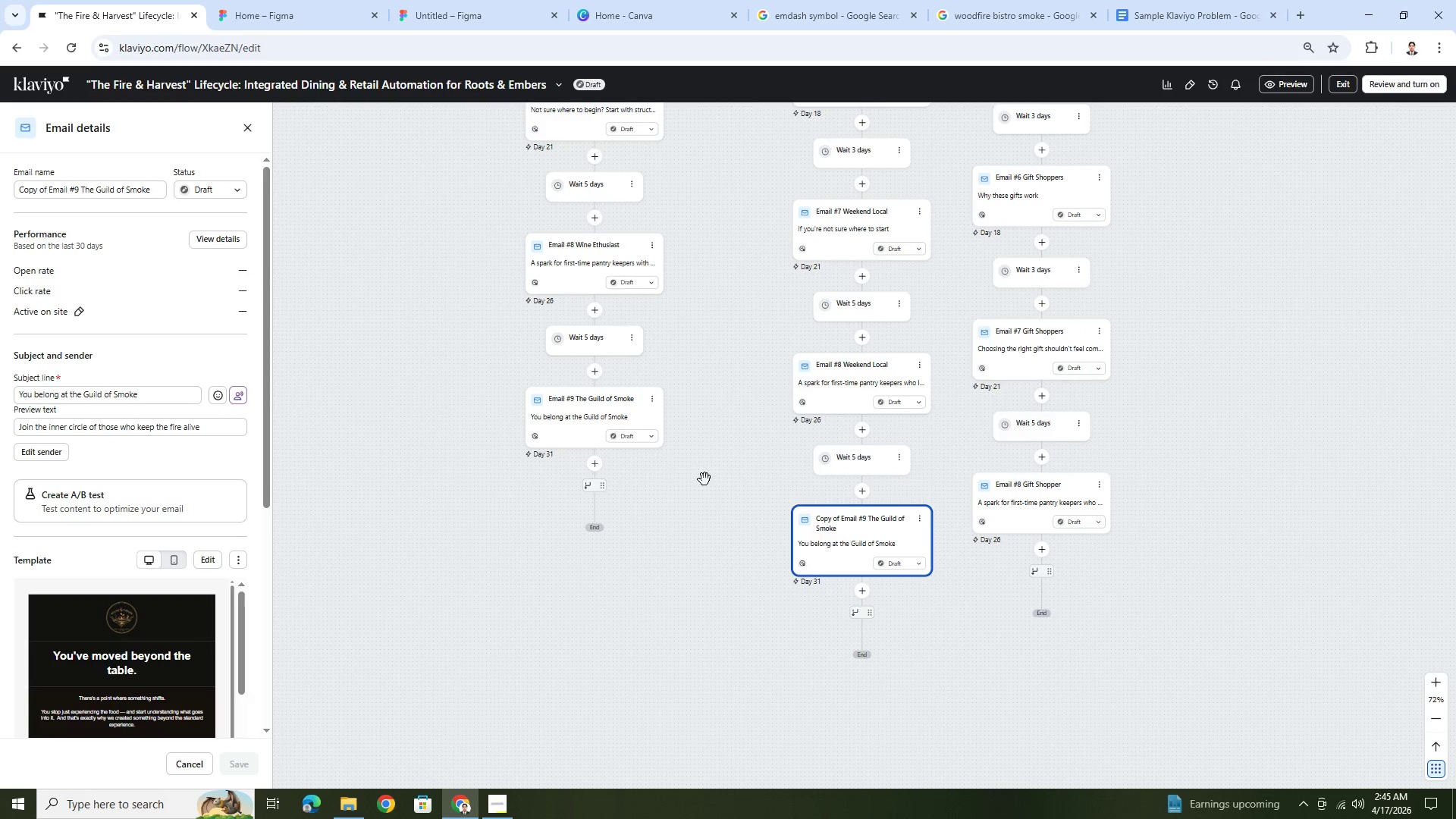 
wait(5.31)
 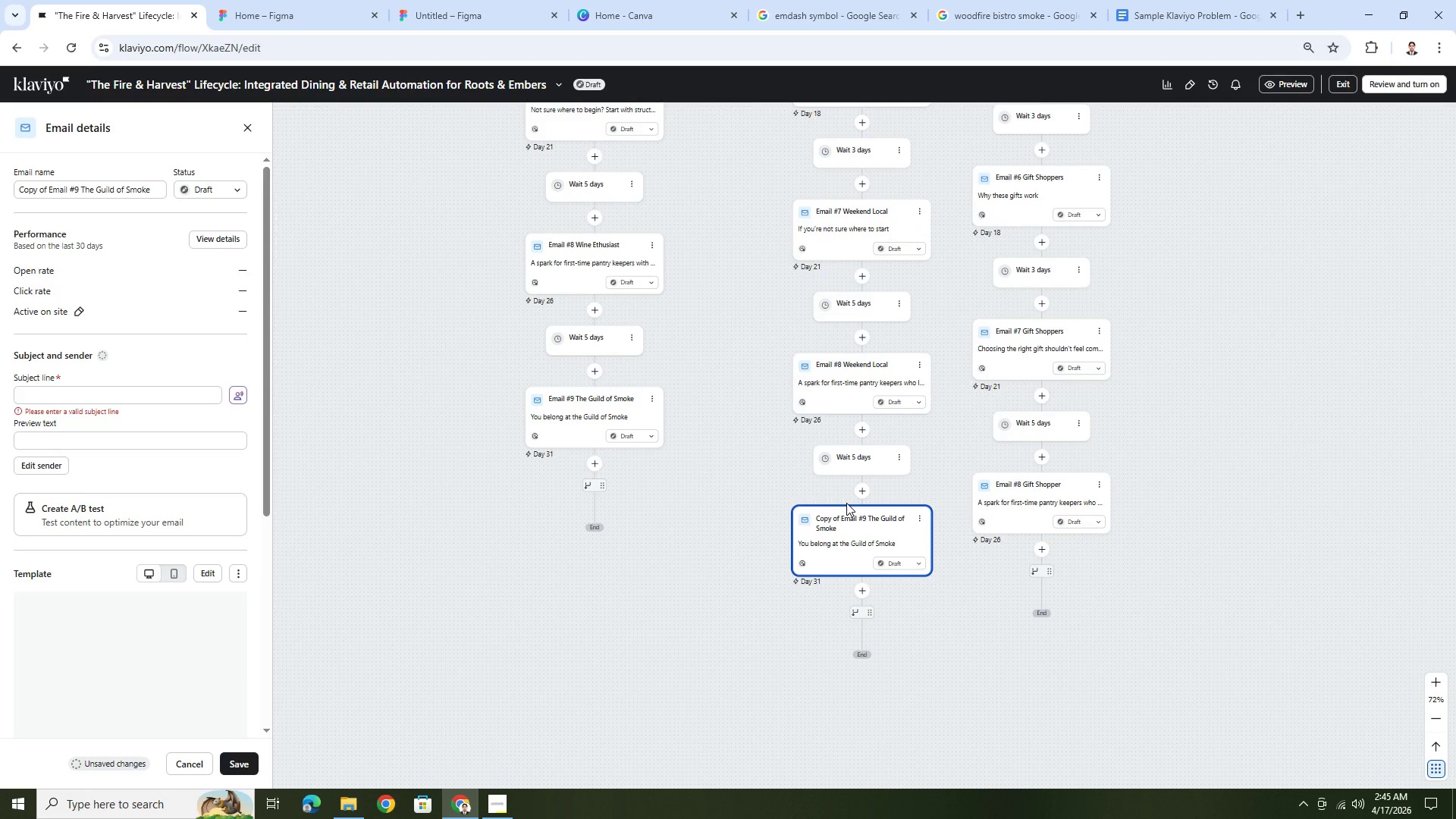 
left_click([919, 515])
 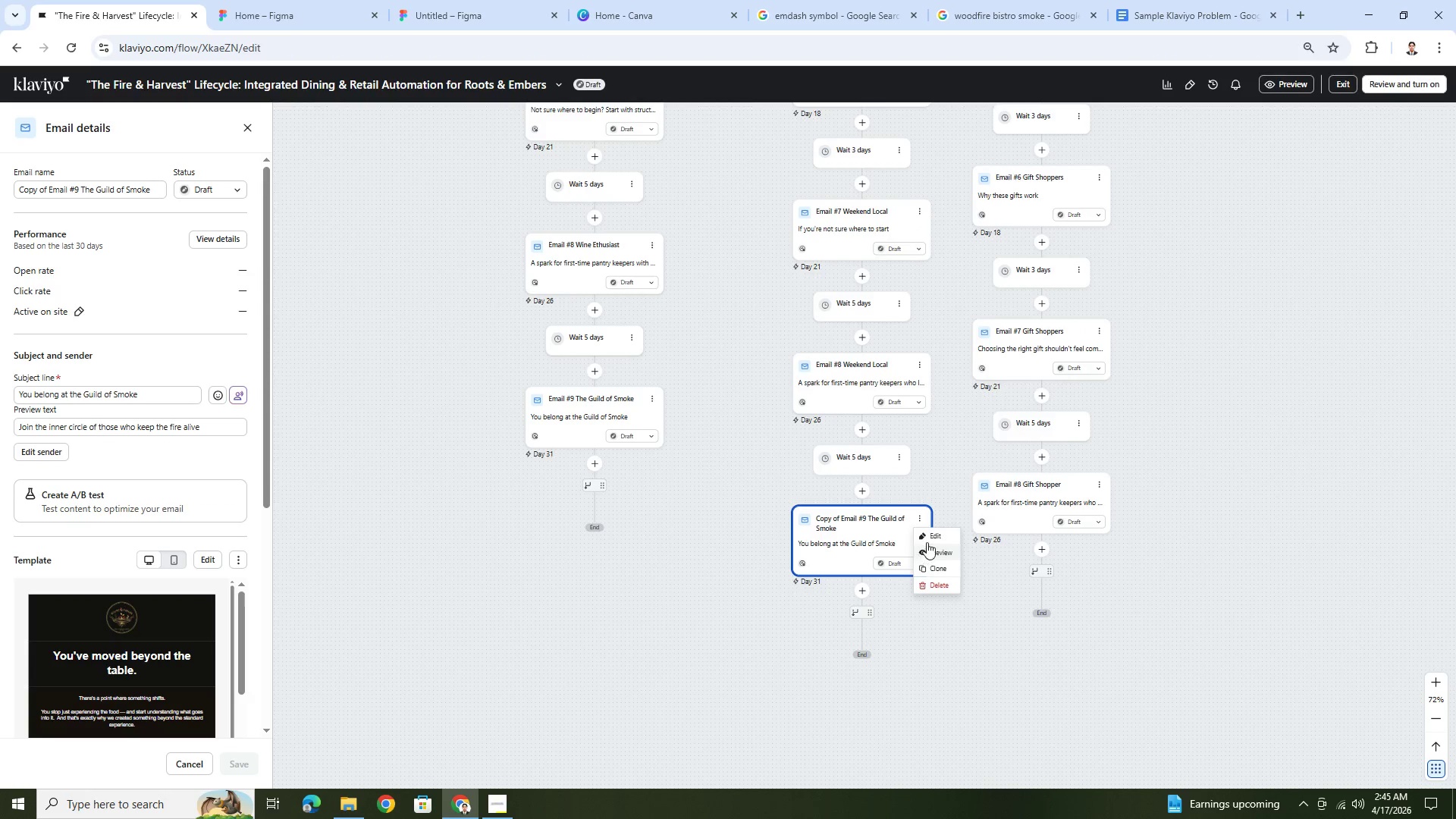 
left_click([927, 541])
 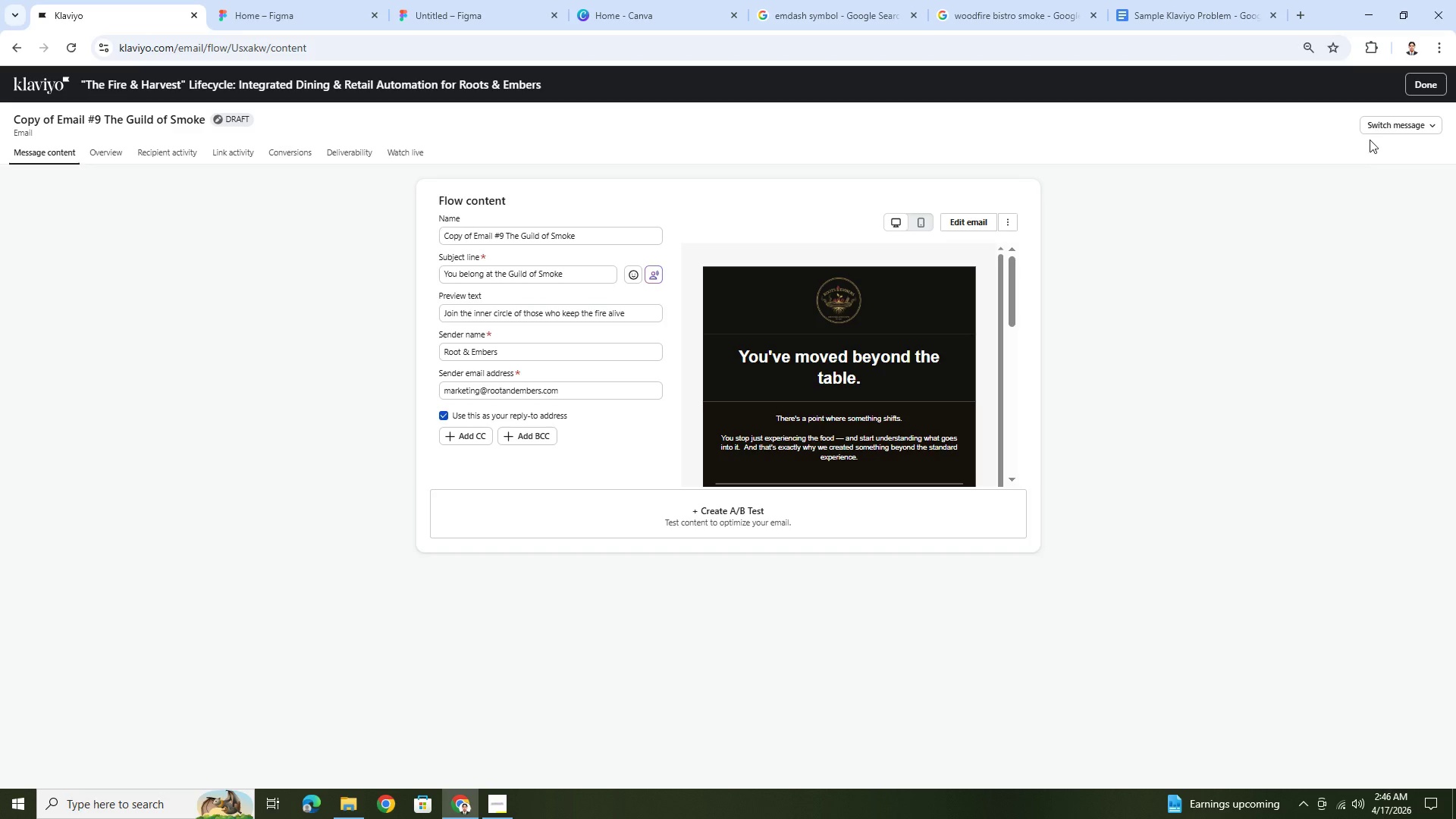 
left_click([1423, 92])
 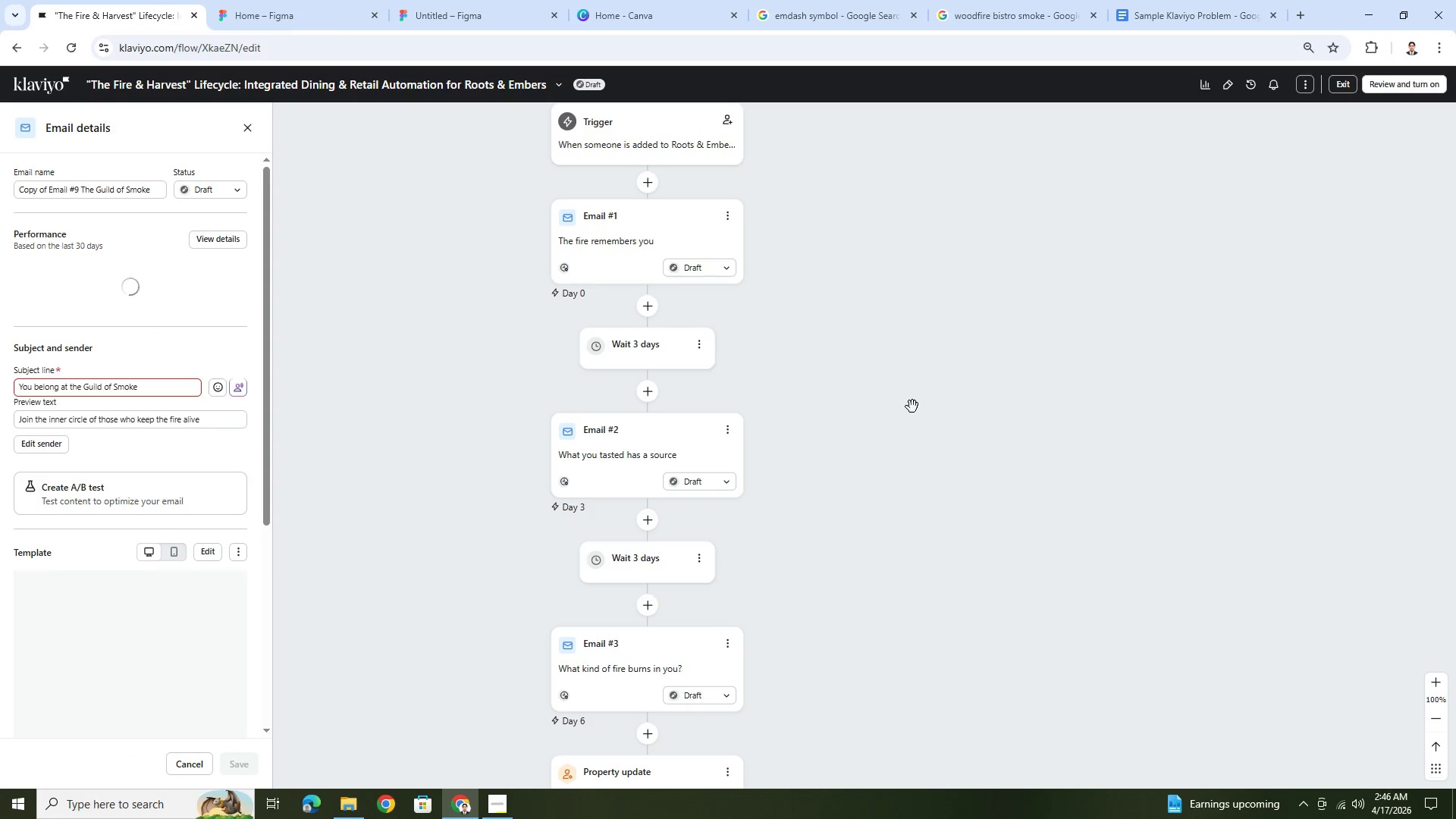 
scroll: coordinate [830, 538], scroll_direction: down, amount: 84.0
 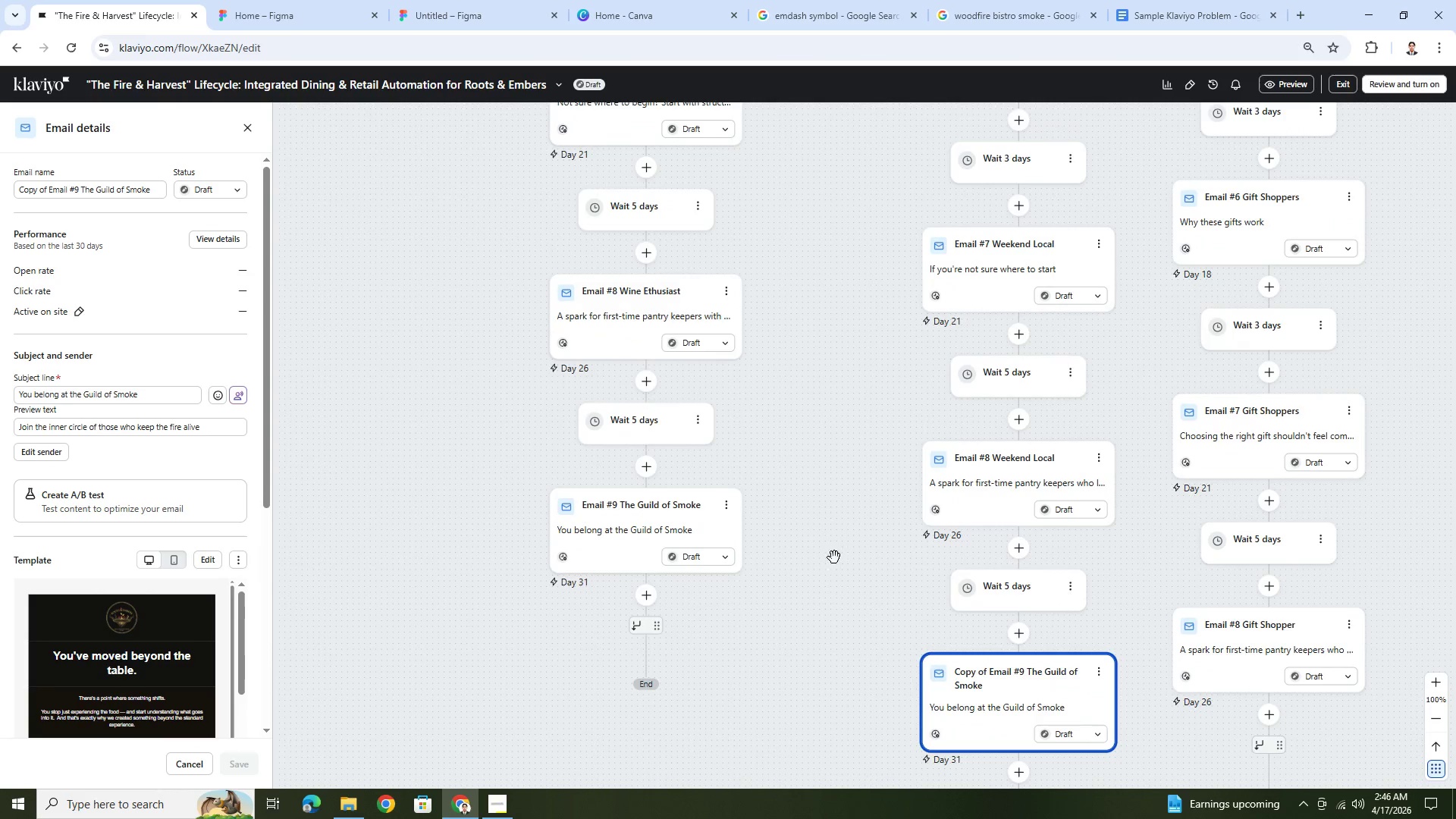 
left_click_drag(start_coordinate=[835, 592], to_coordinate=[777, 526])
 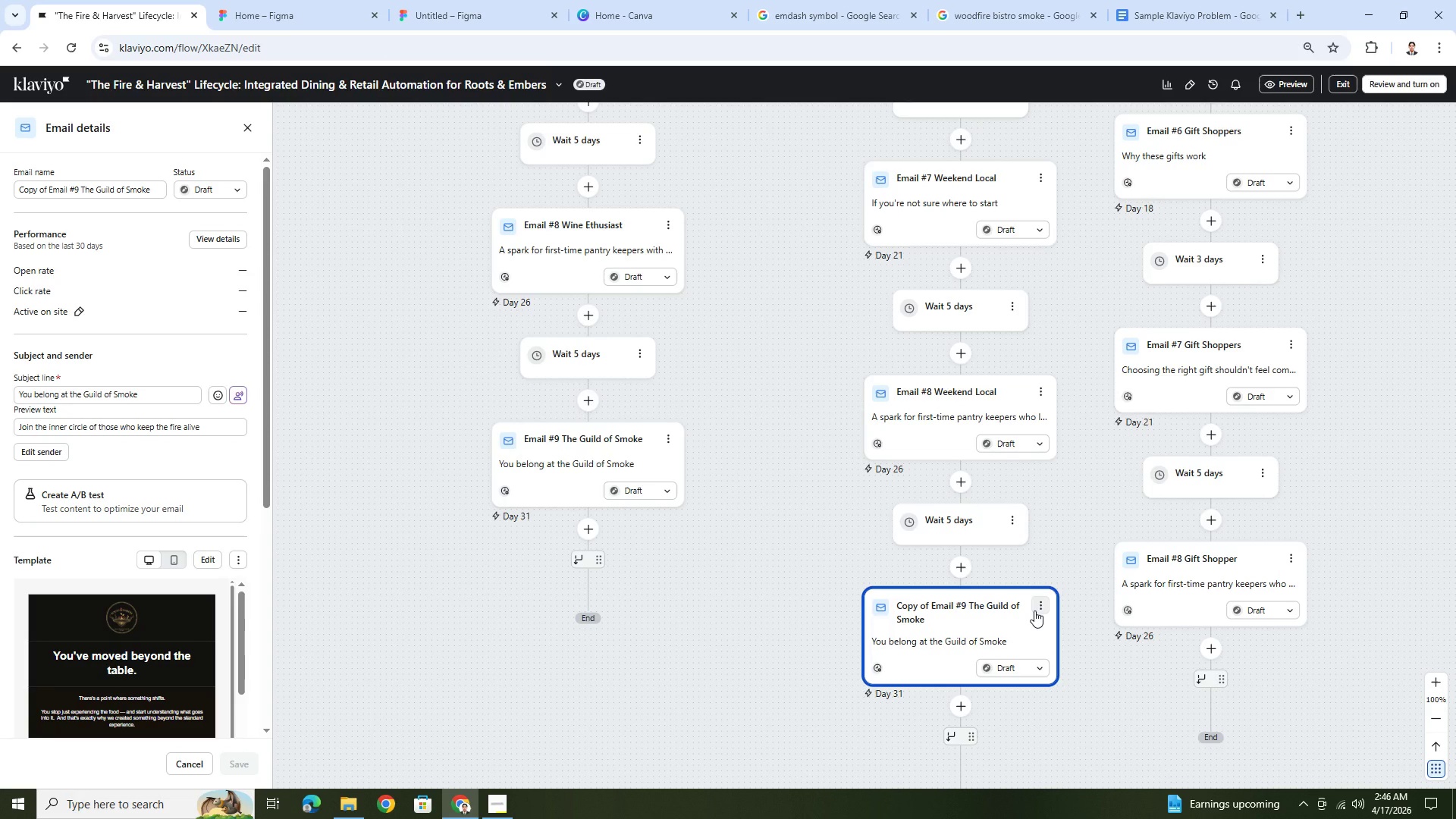 
wait(8.61)
 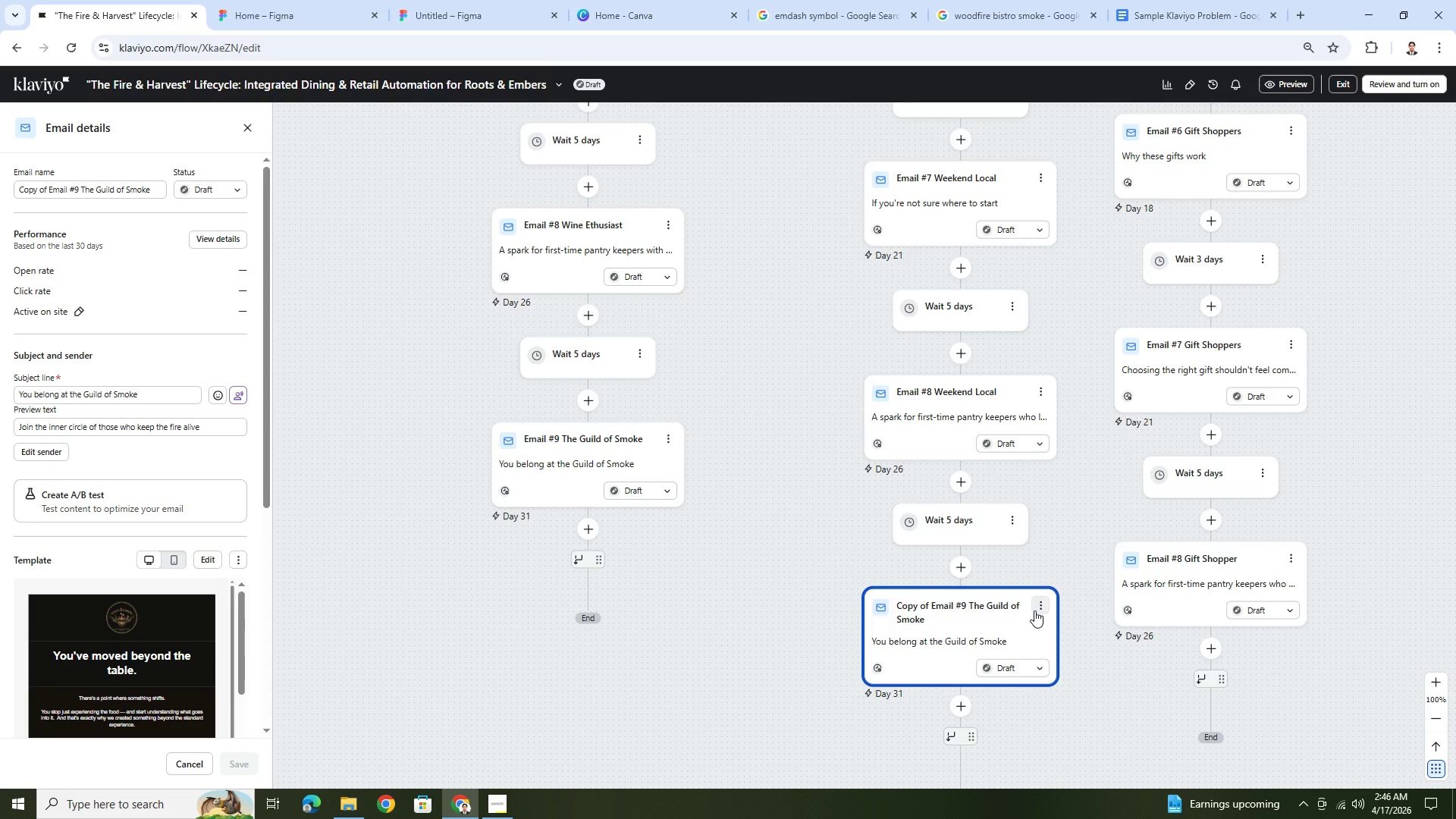 
left_click([1037, 601])
 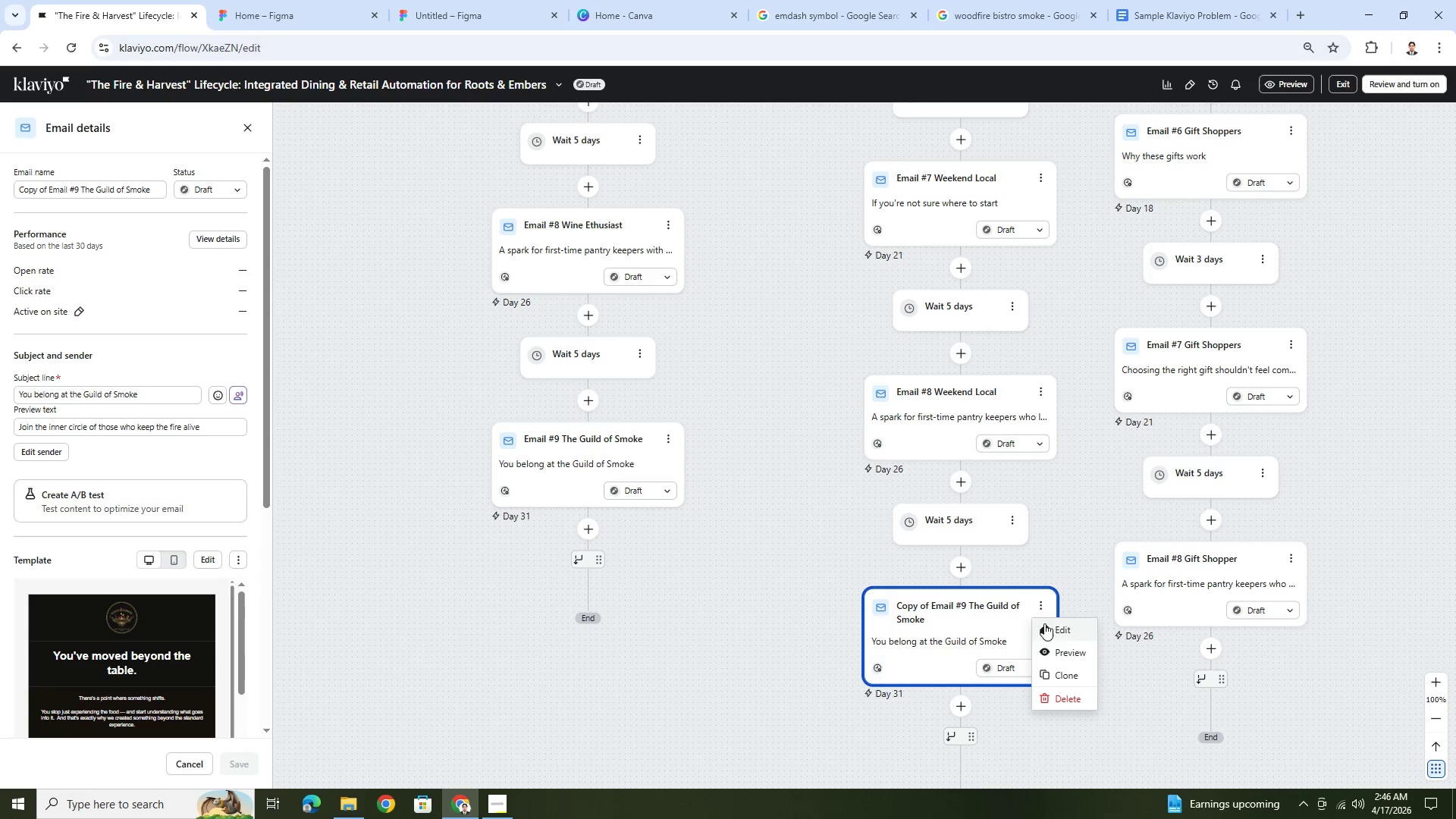 
left_click([1061, 626])
 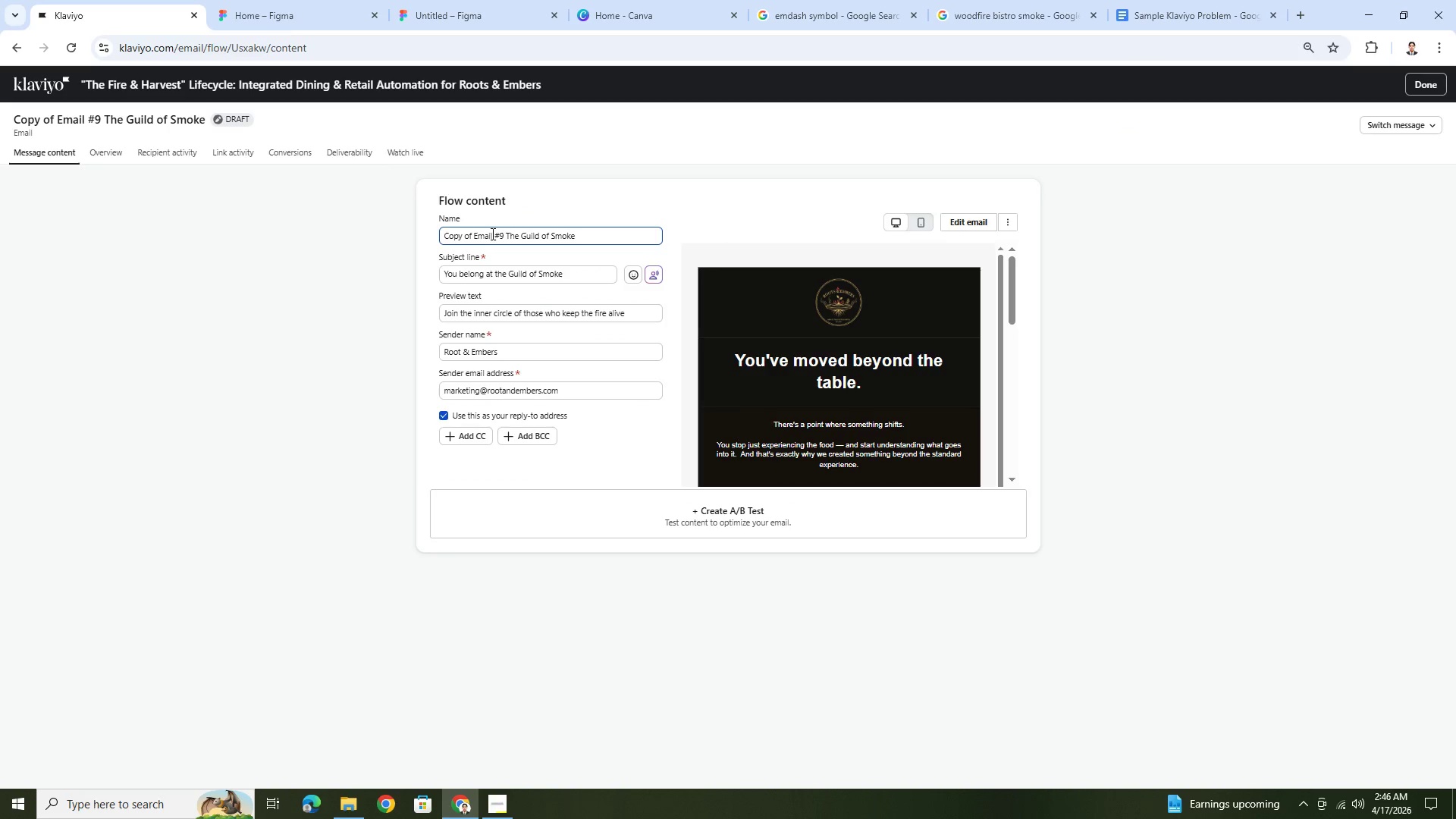 
left_click_drag(start_coordinate=[474, 234], to_coordinate=[413, 237])
 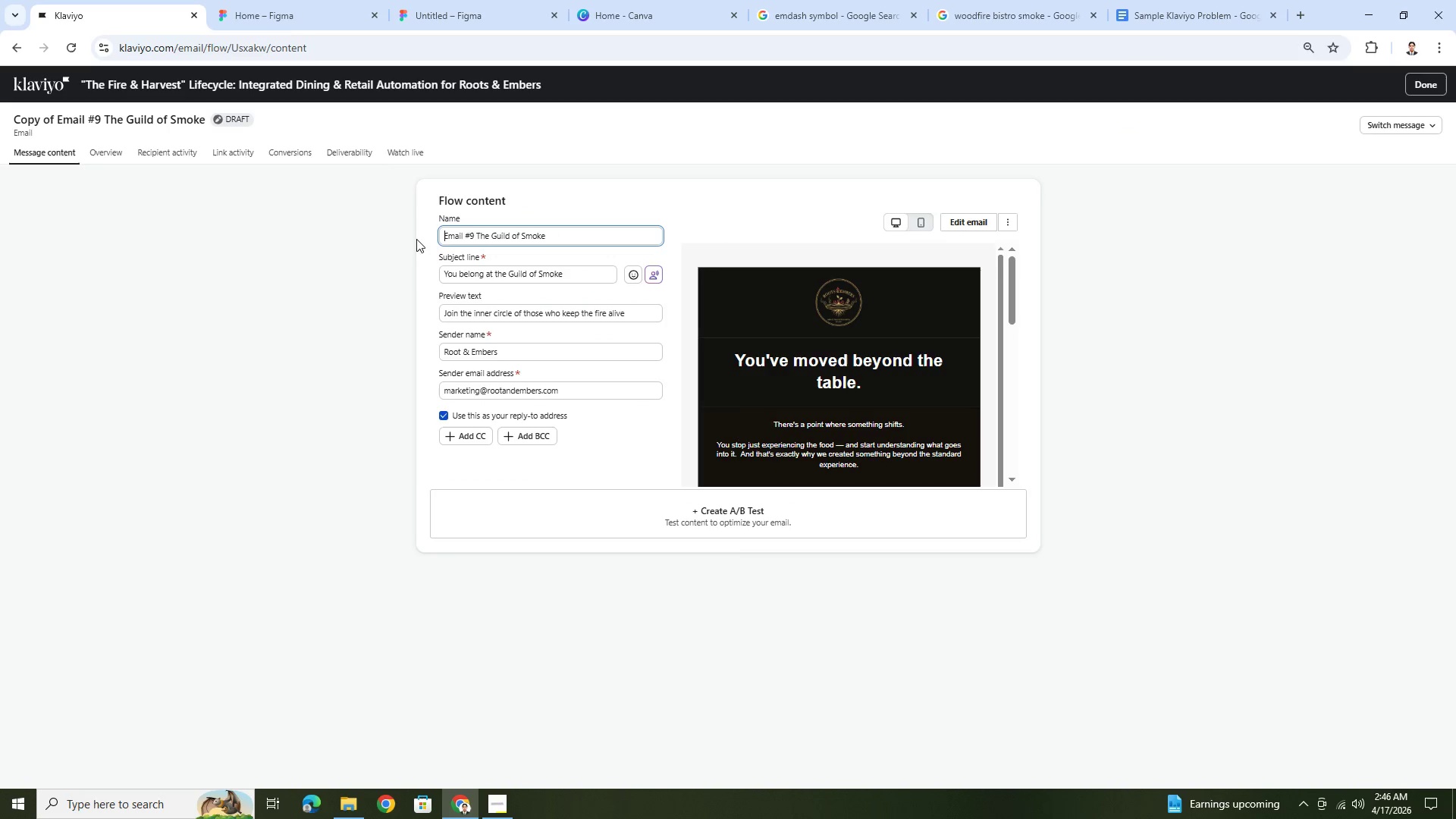 
key(Backspace)
 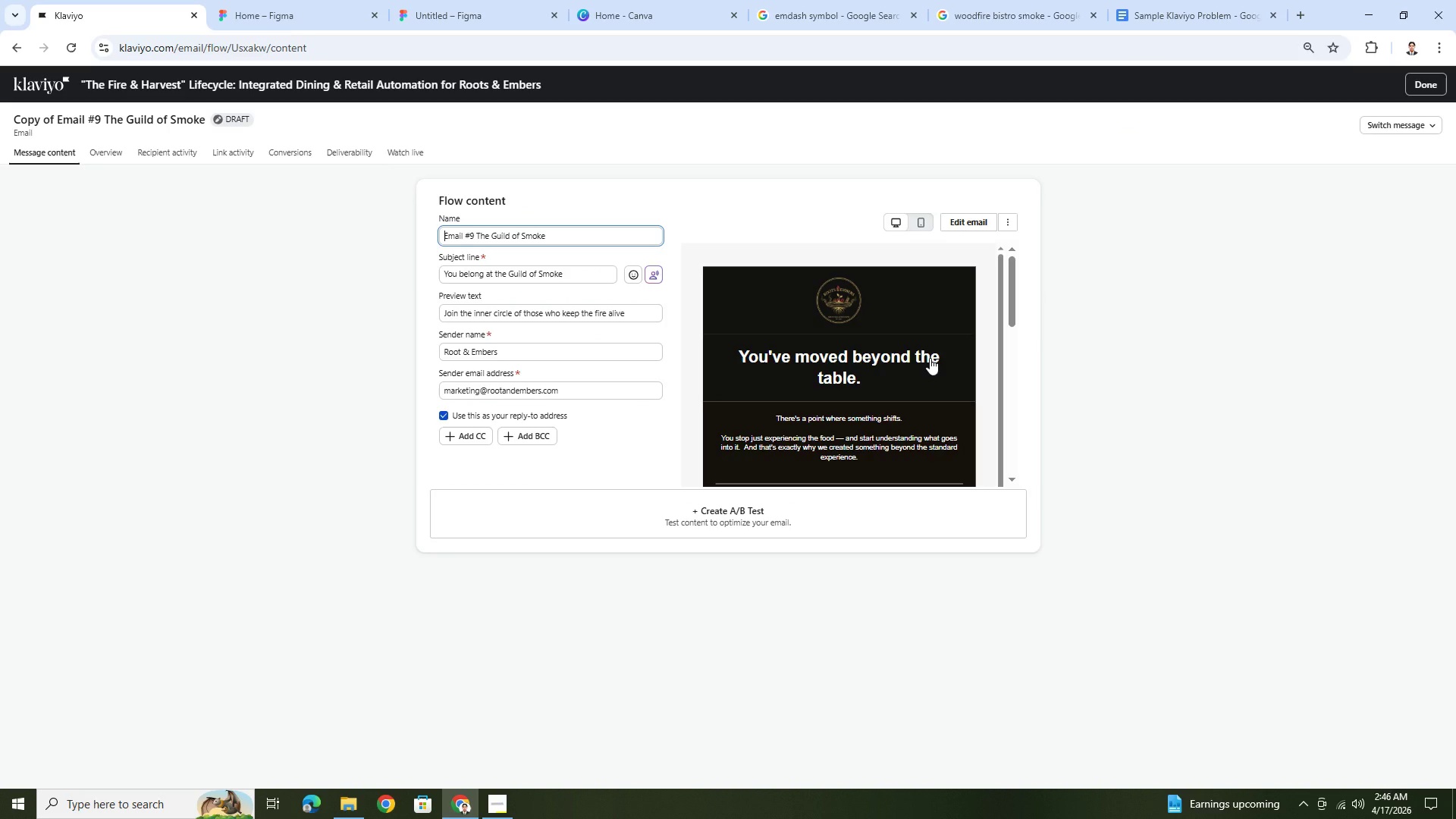 
wait(9.3)
 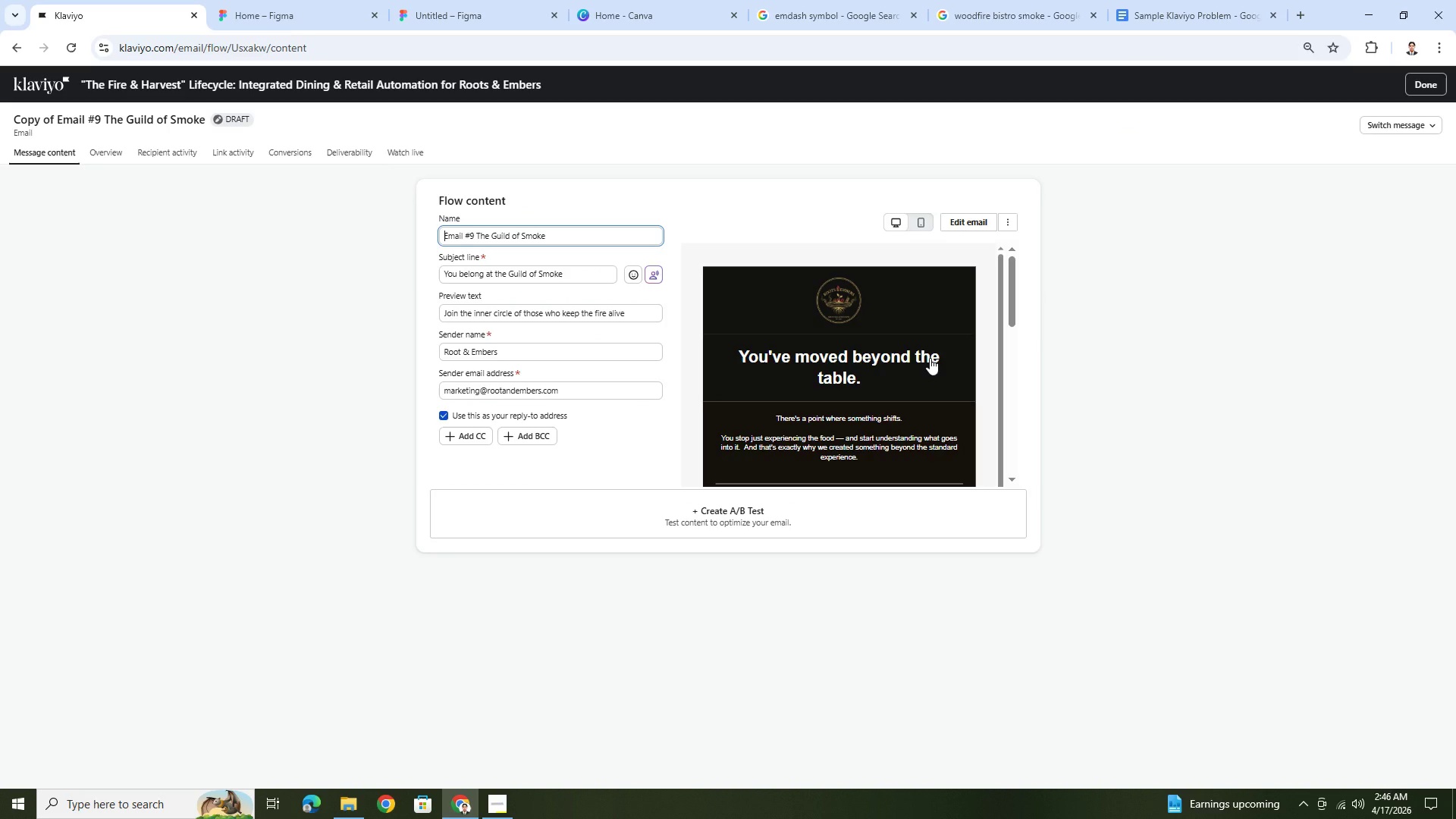 
scroll: coordinate [930, 359], scroll_direction: down, amount: 5.0
 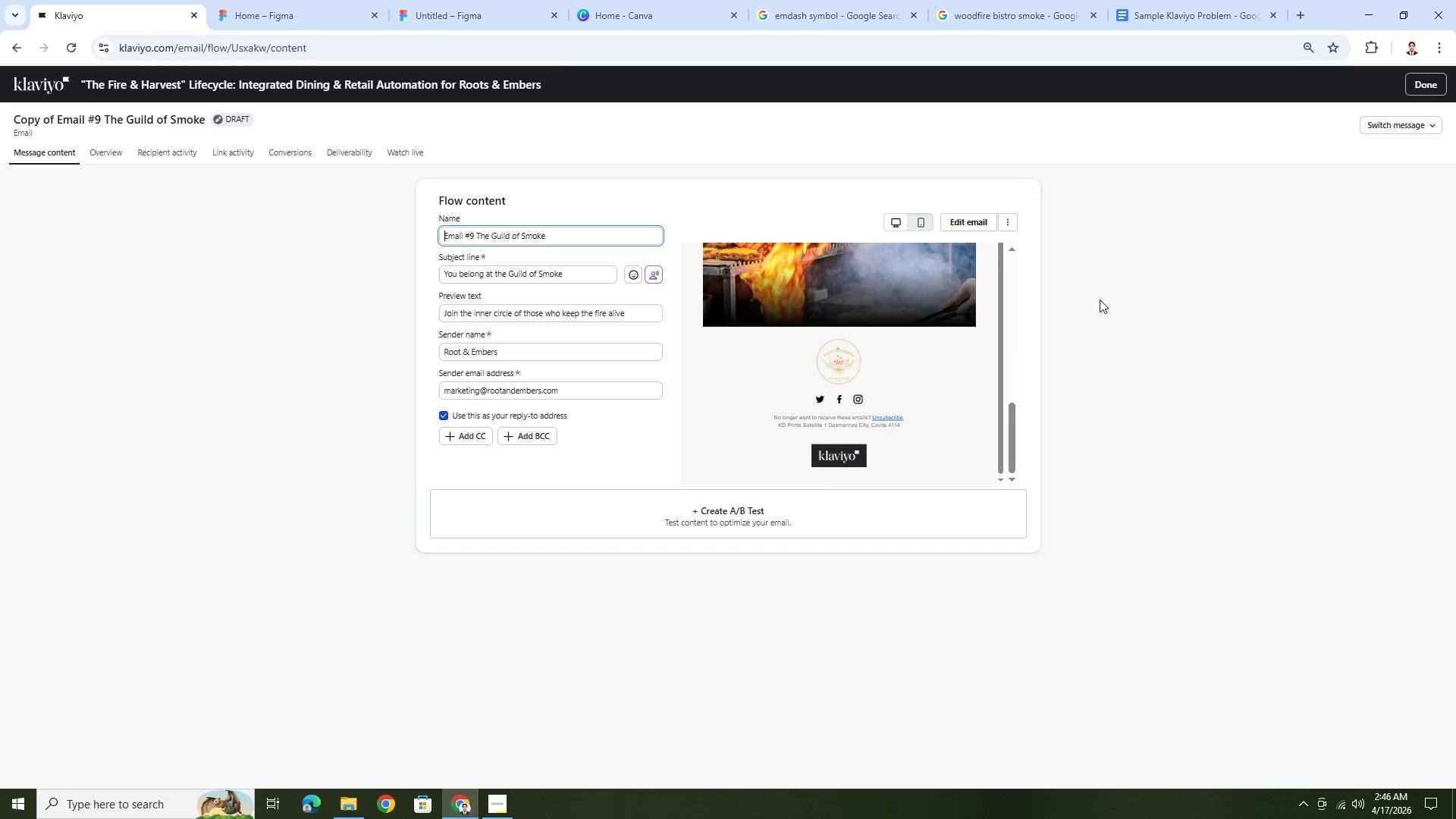 
wait(5.72)
 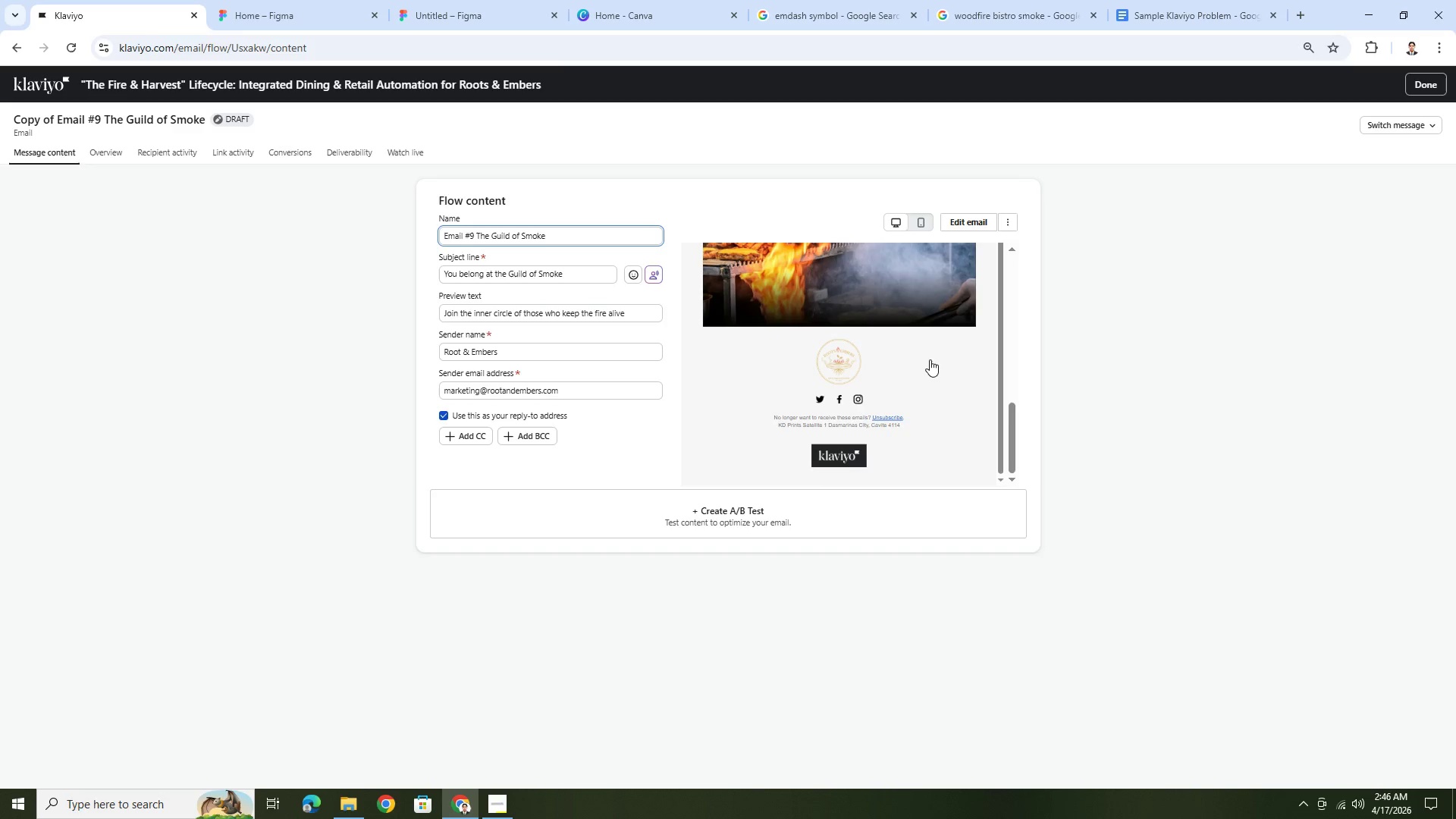 
left_click([1431, 83])
 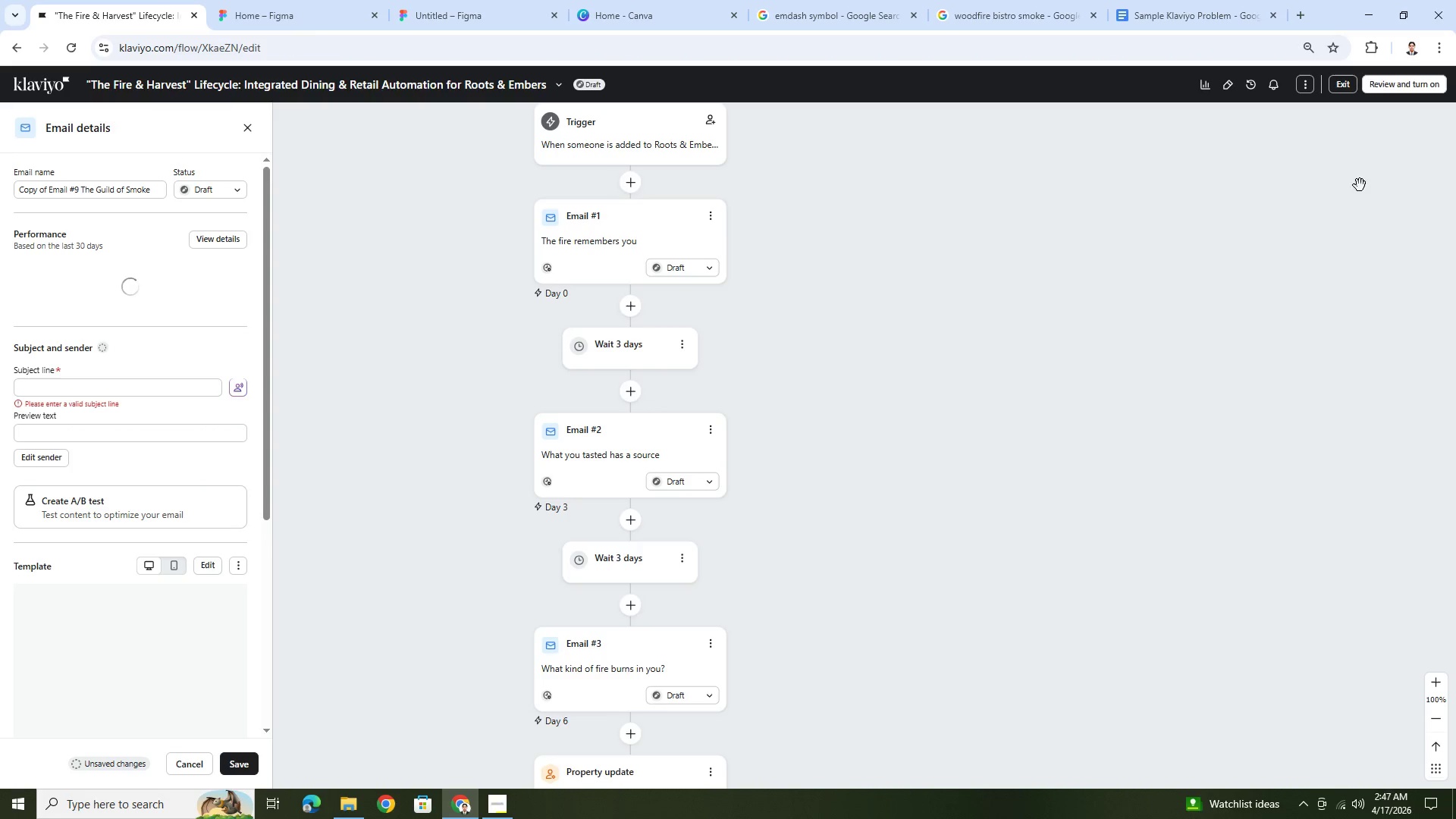 
scroll: coordinate [945, 613], scroll_direction: down, amount: 46.0
 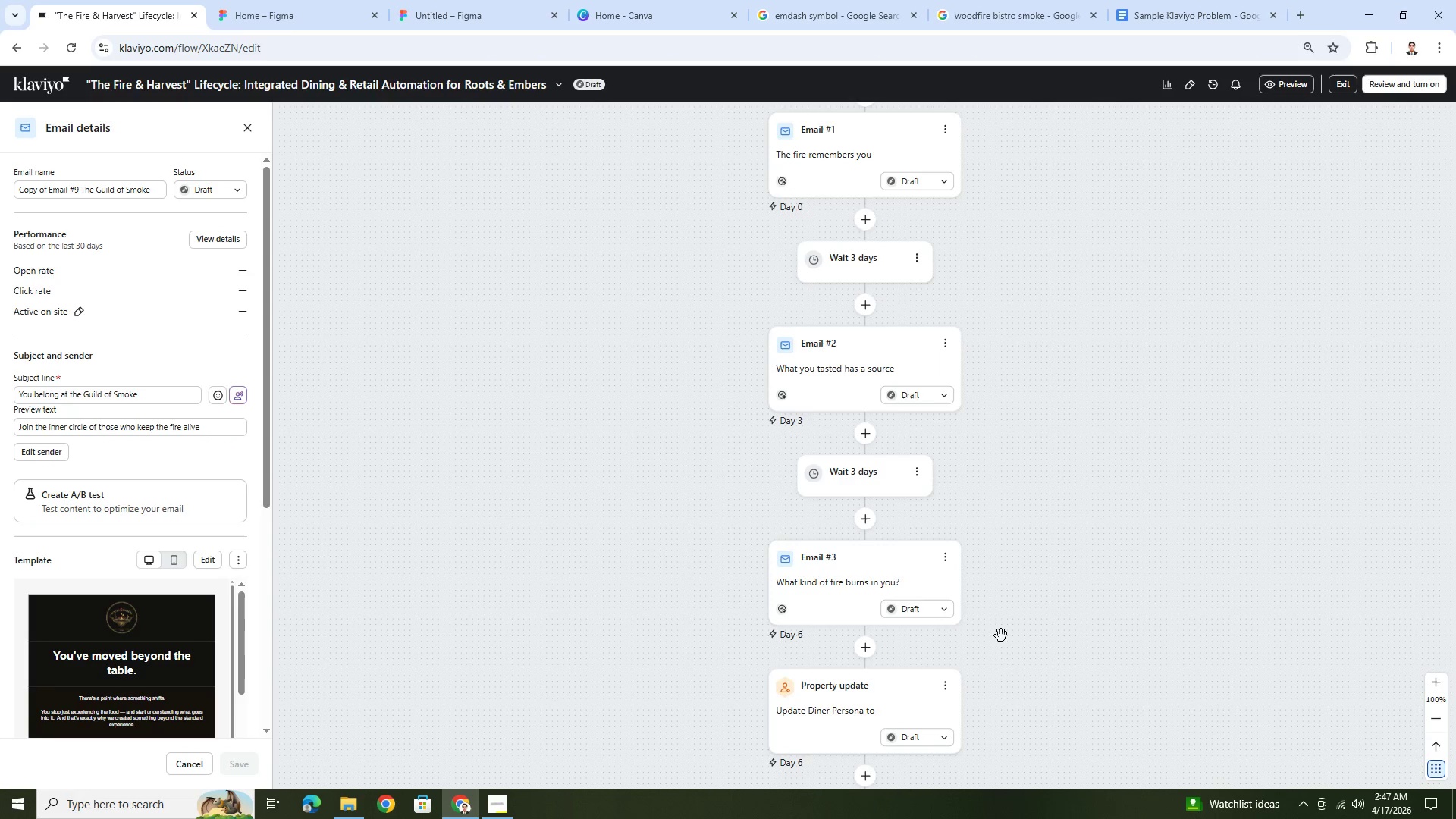 
left_click_drag(start_coordinate=[1002, 635], to_coordinate=[1031, 318])
 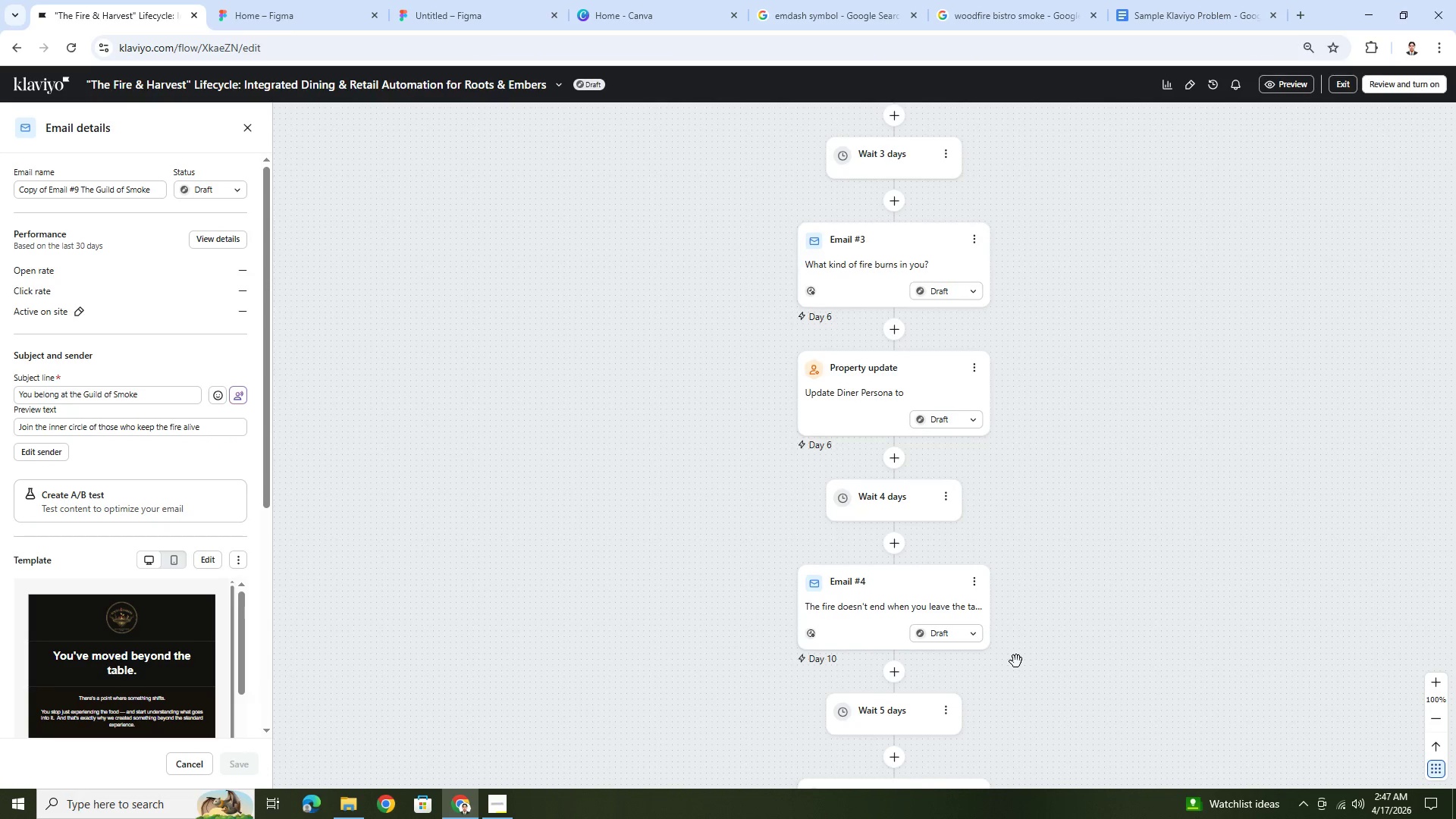 
left_click_drag(start_coordinate=[1016, 661], to_coordinate=[994, 330])
 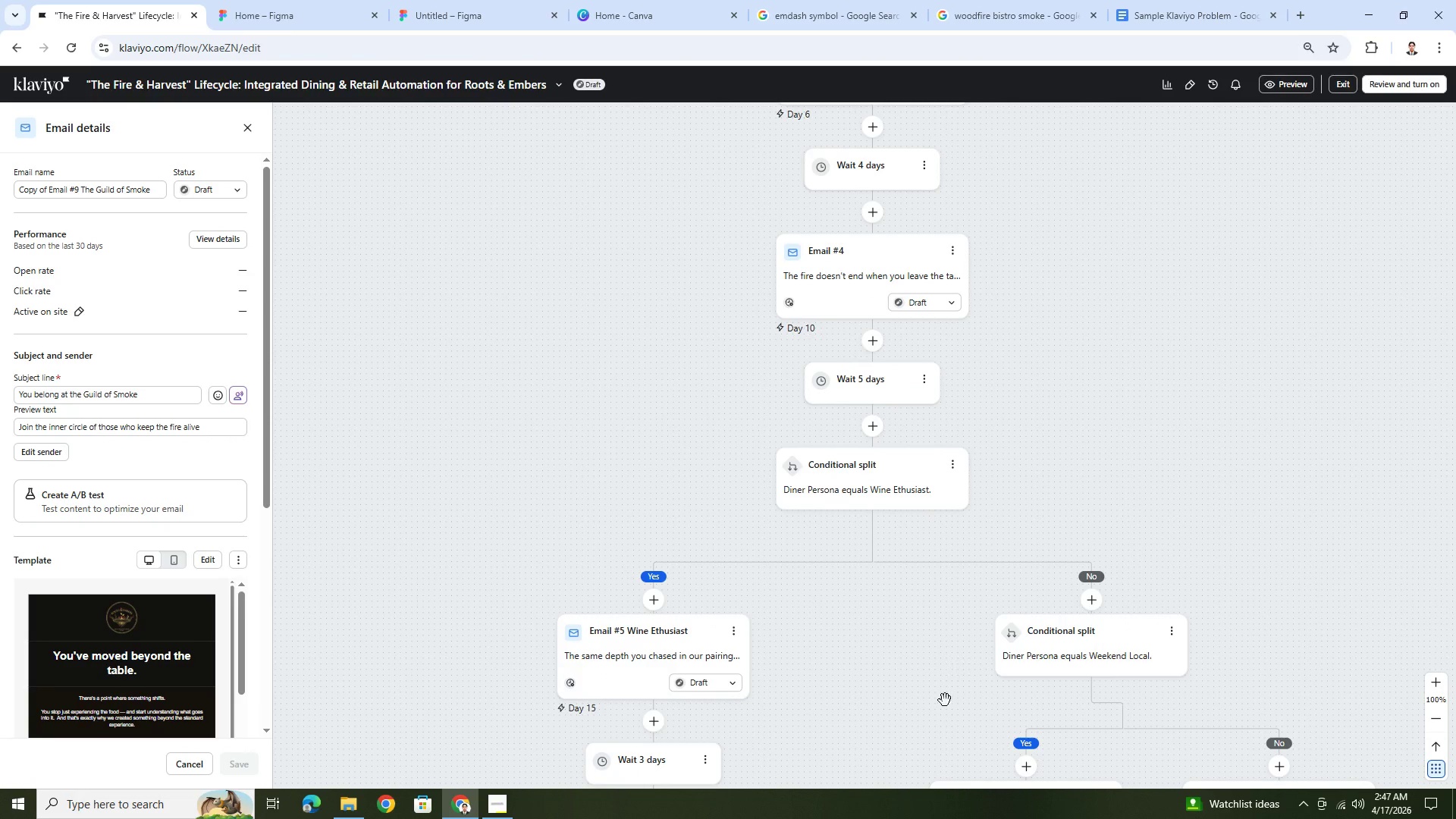 
left_click_drag(start_coordinate=[945, 700], to_coordinate=[929, 361])
 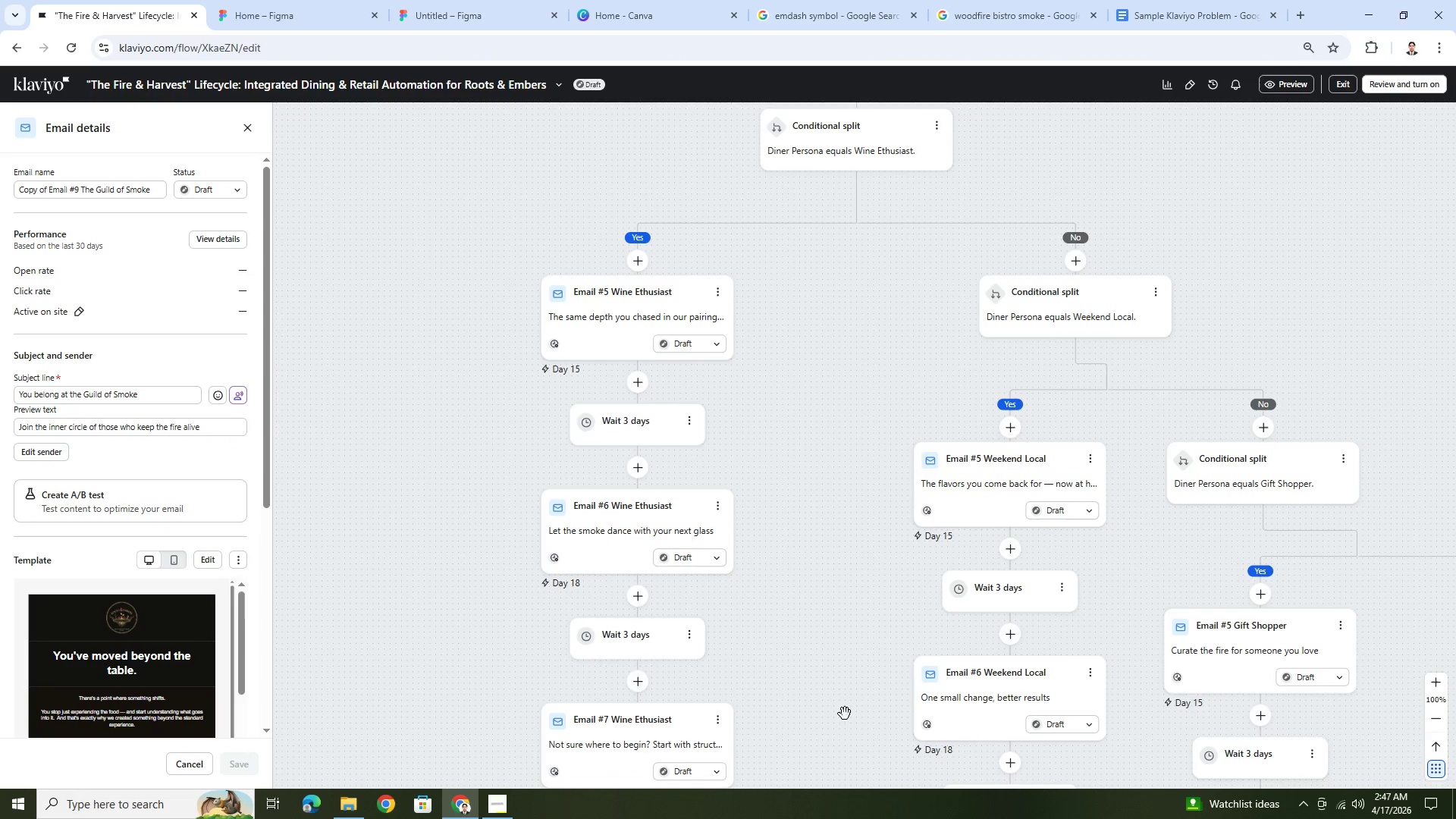 
left_click_drag(start_coordinate=[845, 714], to_coordinate=[799, 431])
 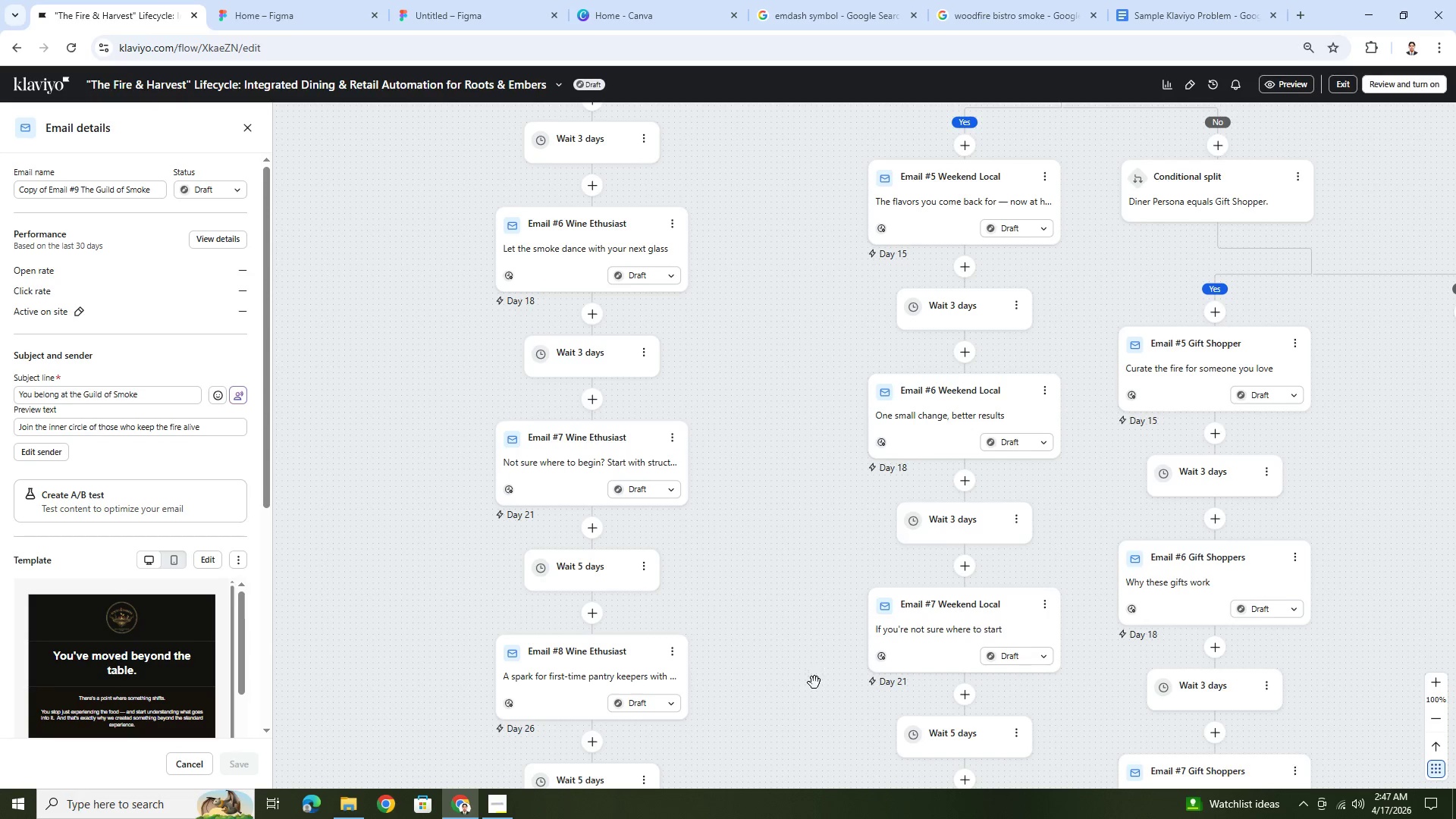 
left_click_drag(start_coordinate=[814, 682], to_coordinate=[780, 456])
 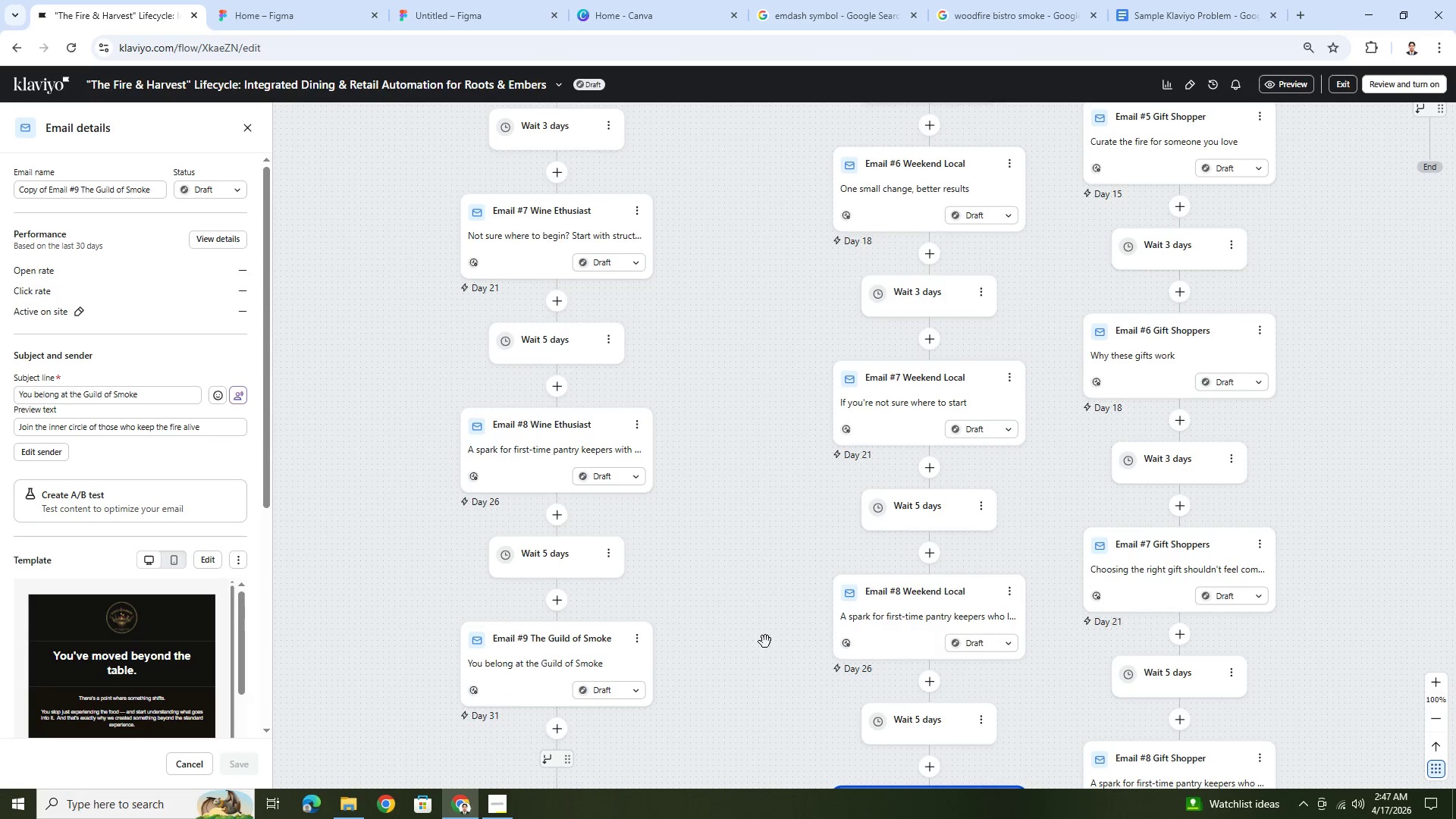 
left_click_drag(start_coordinate=[765, 642], to_coordinate=[730, 400])
 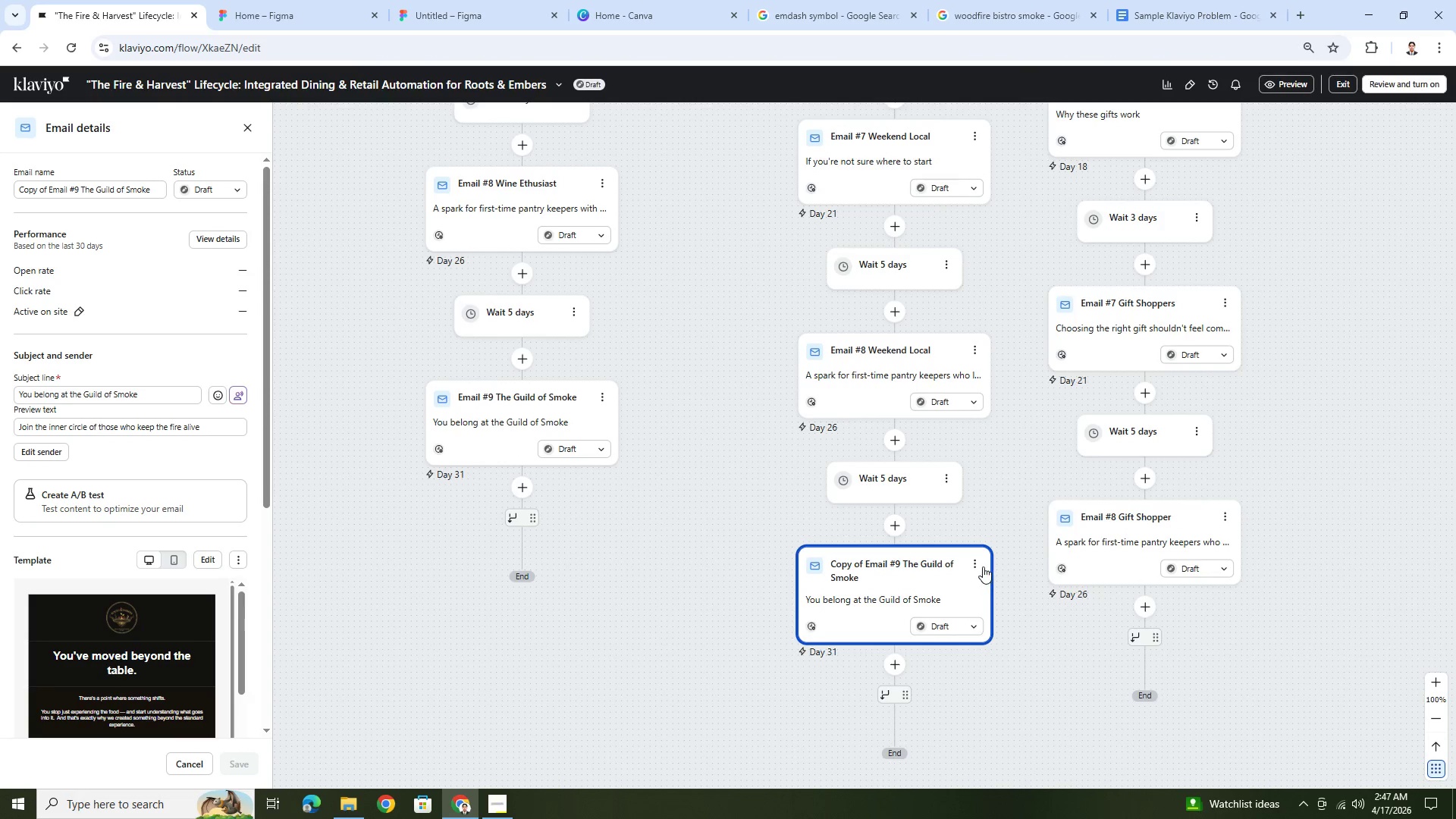 
left_click([981, 566])
 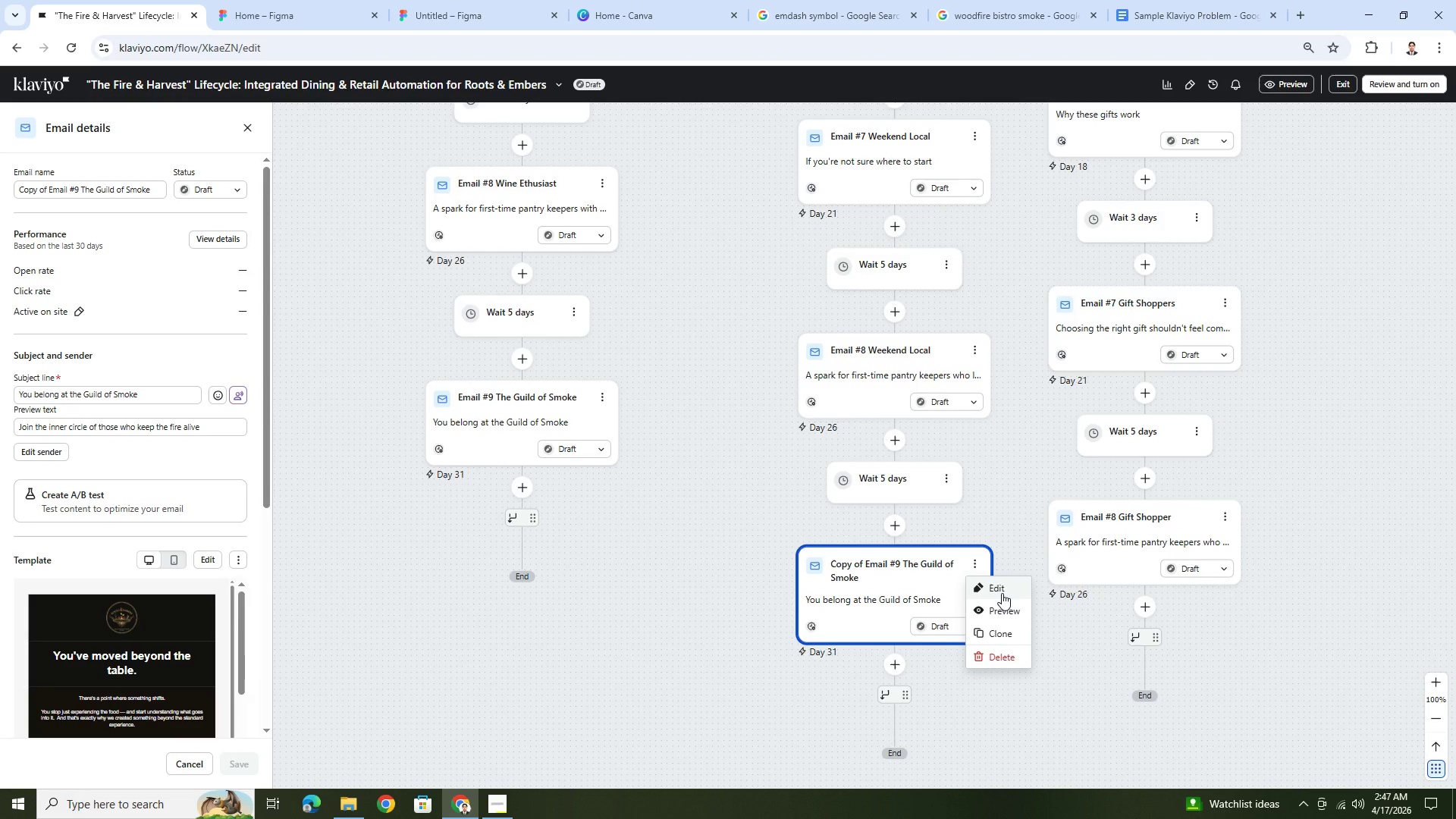 
left_click([1002, 593])
 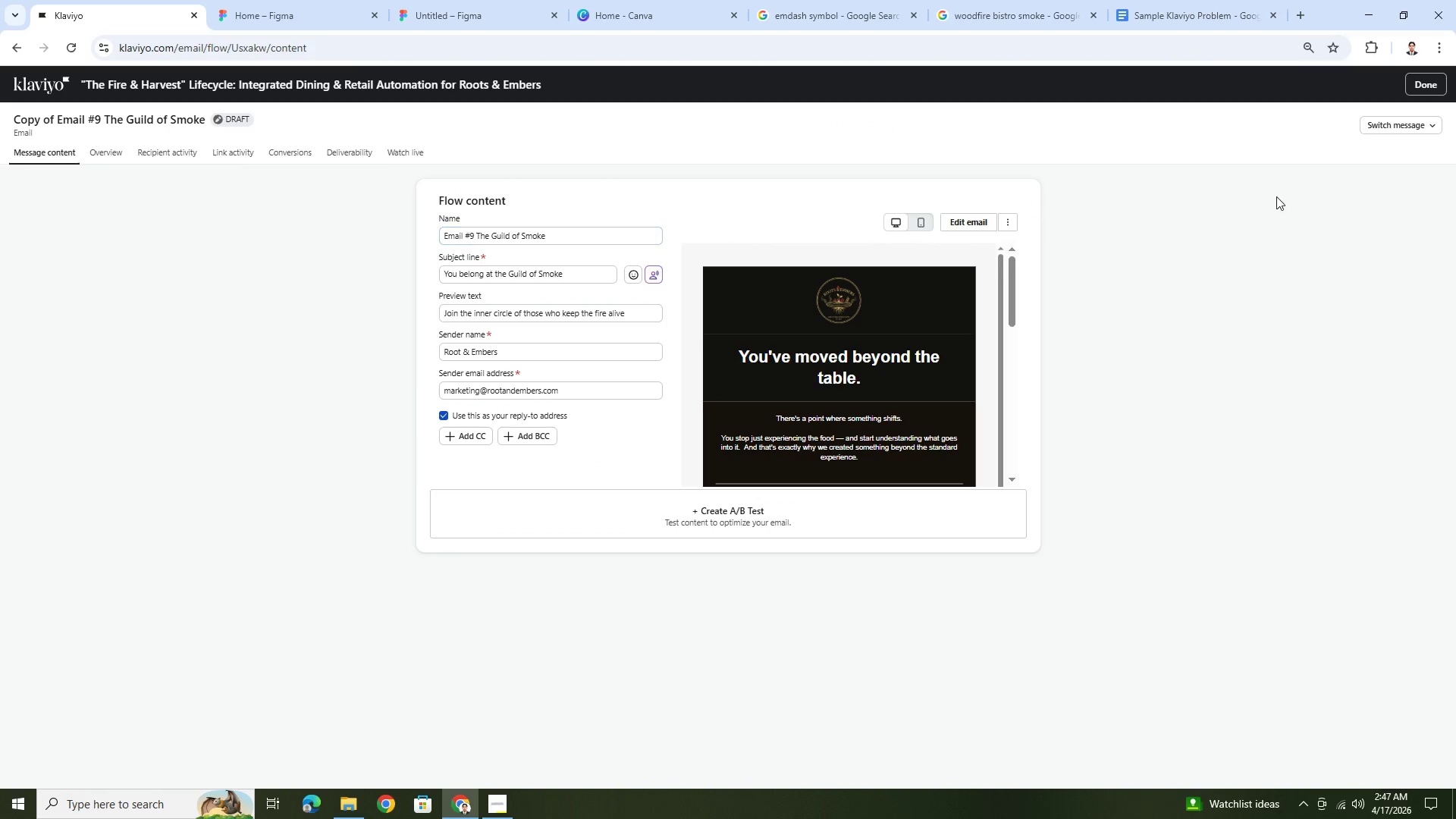 
left_click([1417, 89])
 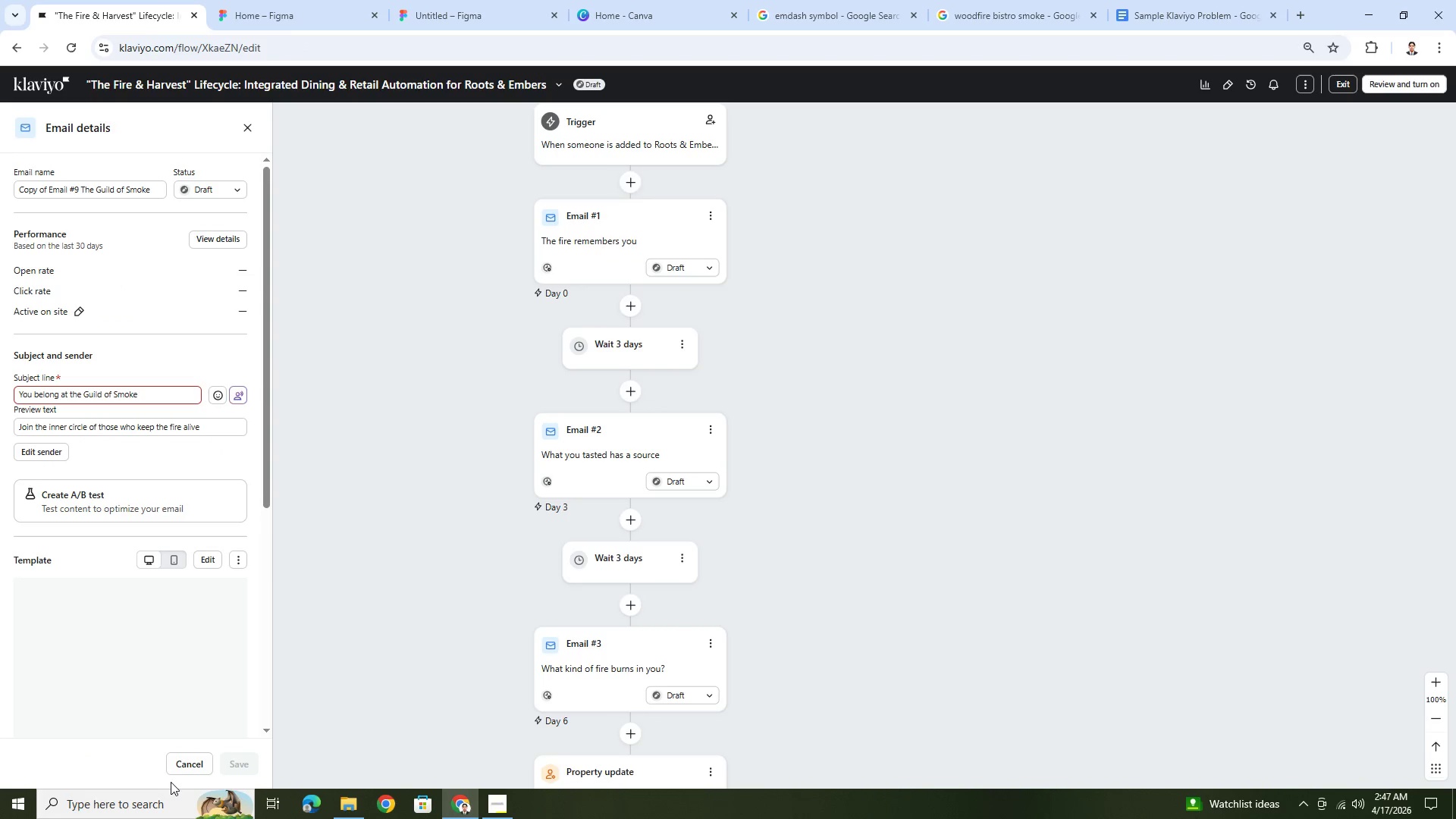 
hold_key(key=ControlLeft, duration=0.62)
scroll: coordinate [882, 502], scroll_direction: down, amount: 7.0
 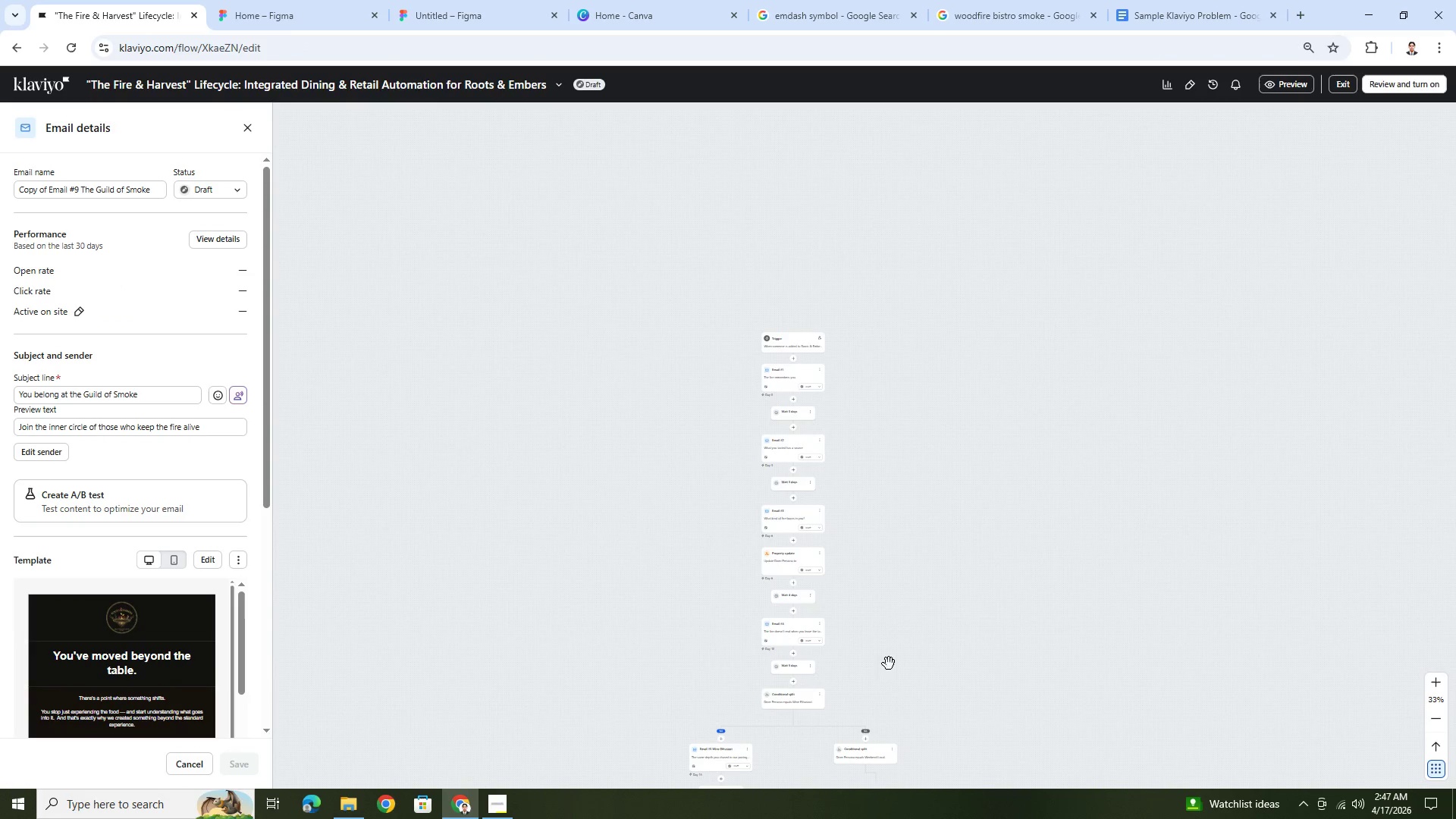 
left_click_drag(start_coordinate=[889, 664], to_coordinate=[885, 416])
 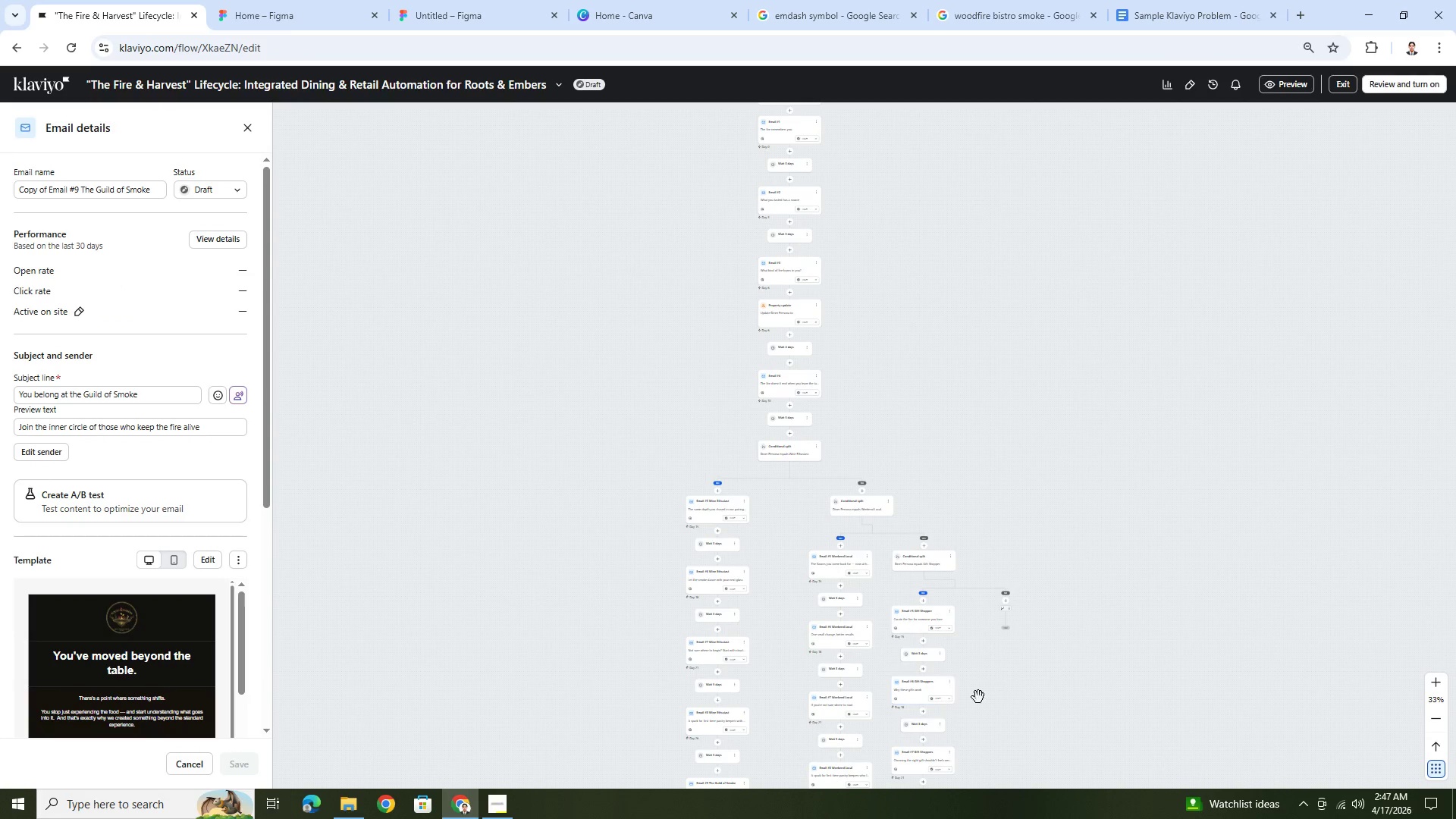 
left_click_drag(start_coordinate=[979, 698], to_coordinate=[942, 440])
 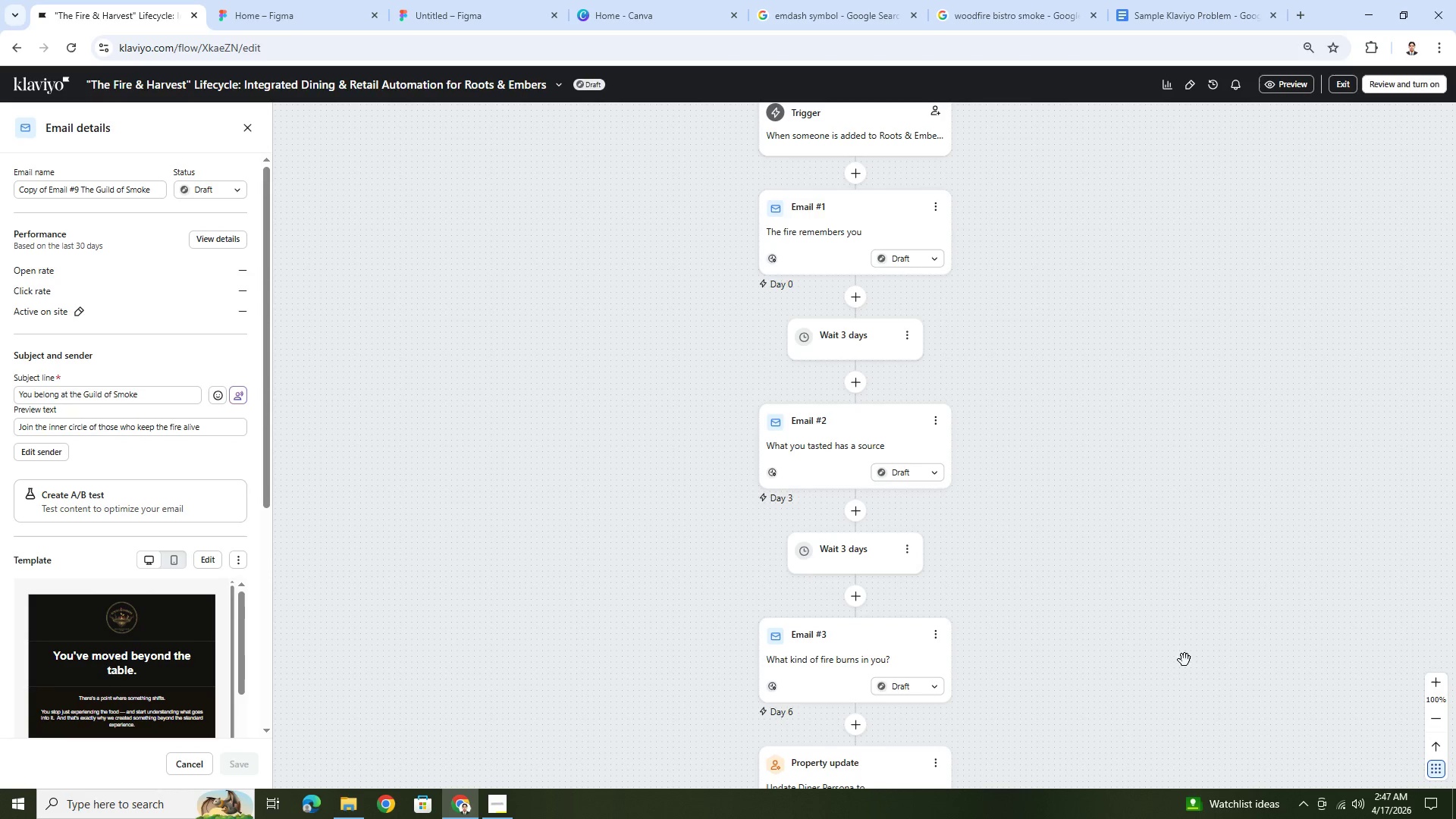 
left_click_drag(start_coordinate=[1181, 654], to_coordinate=[1109, 530])
 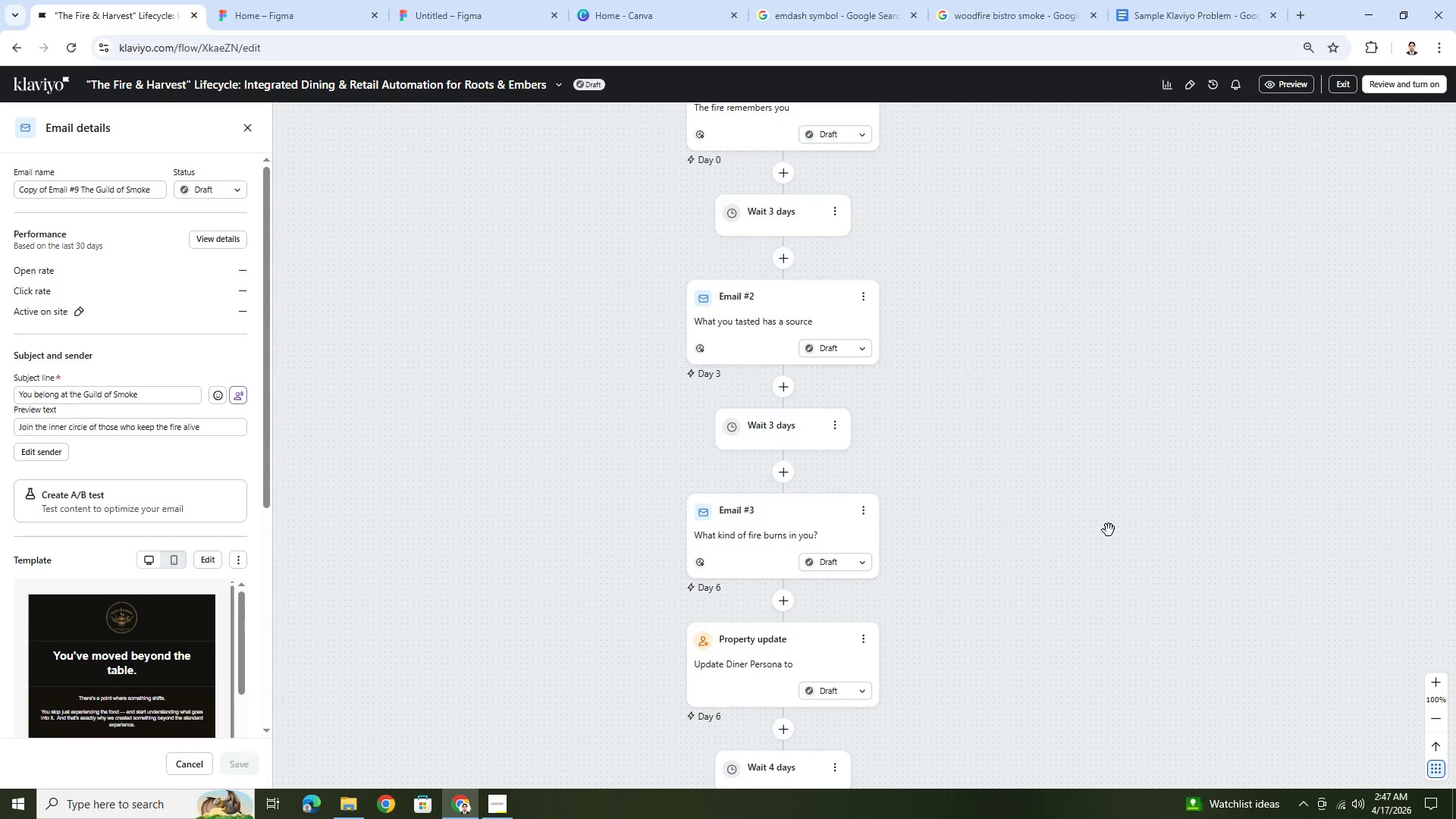 
hold_key(key=ControlLeft, duration=0.33)
scroll: coordinate [1109, 530], scroll_direction: down, amount: 2.0
 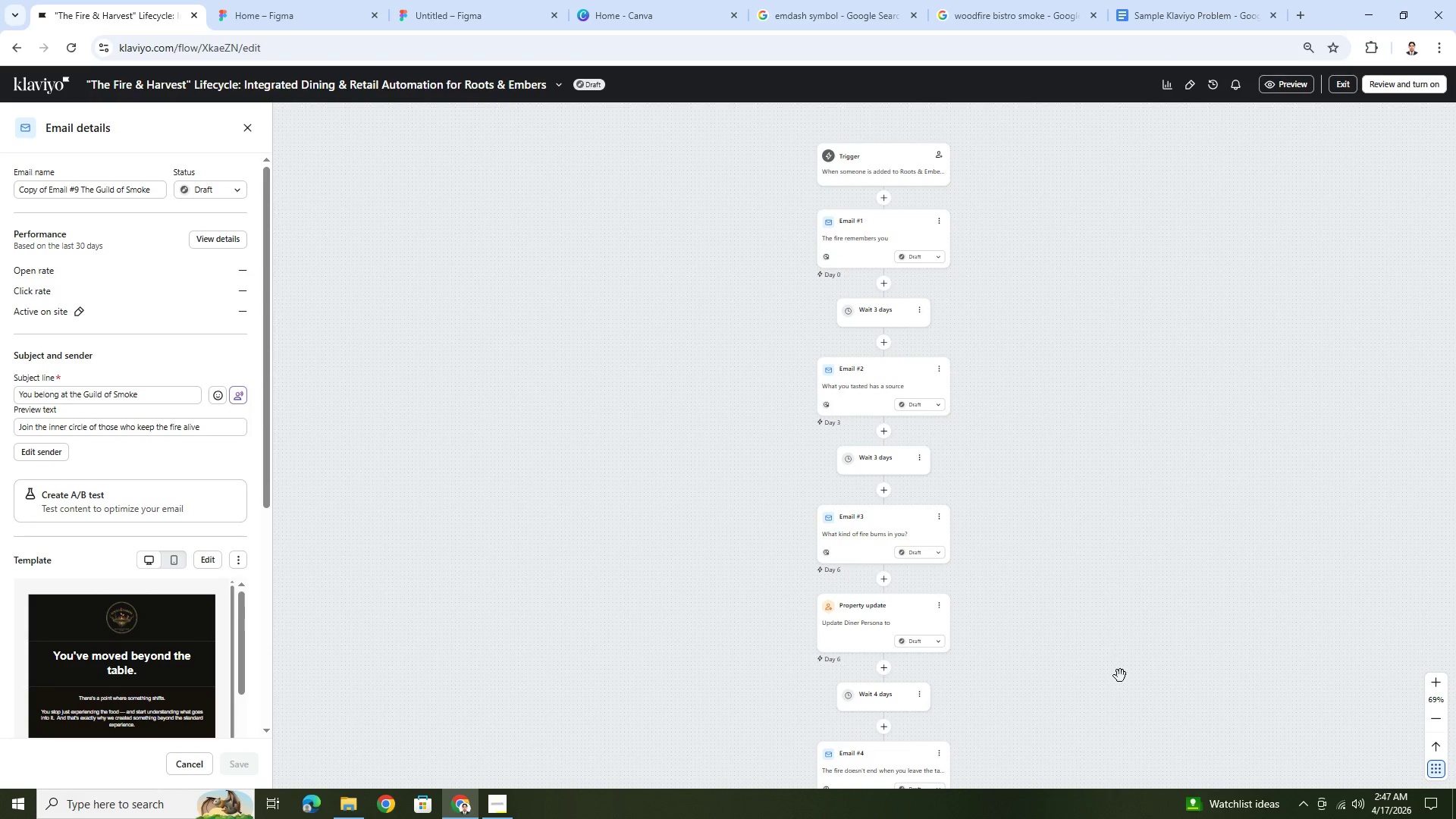 
left_click_drag(start_coordinate=[1120, 676], to_coordinate=[1019, 437])
 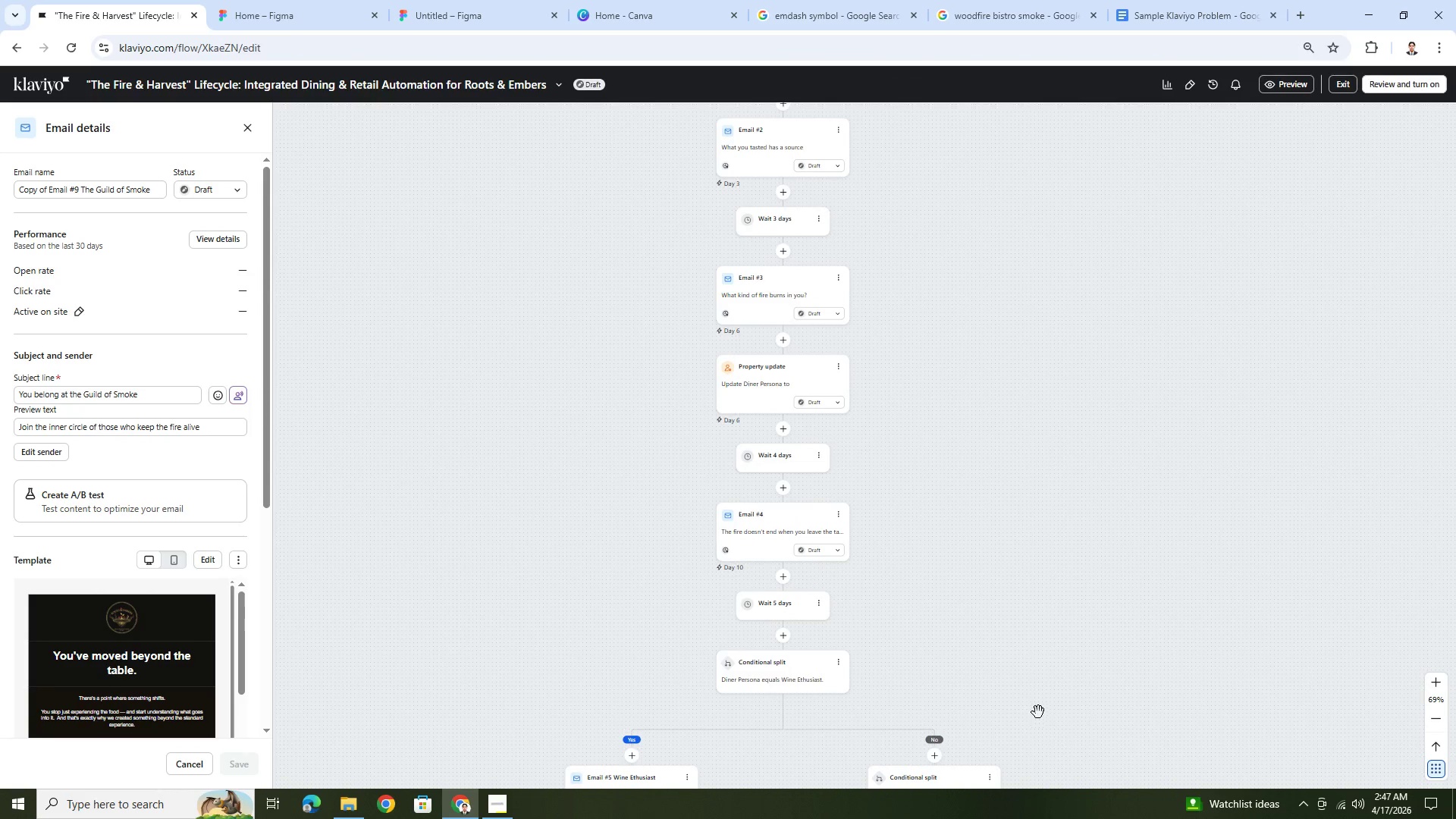 
left_click_drag(start_coordinate=[1038, 712], to_coordinate=[1006, 425])
 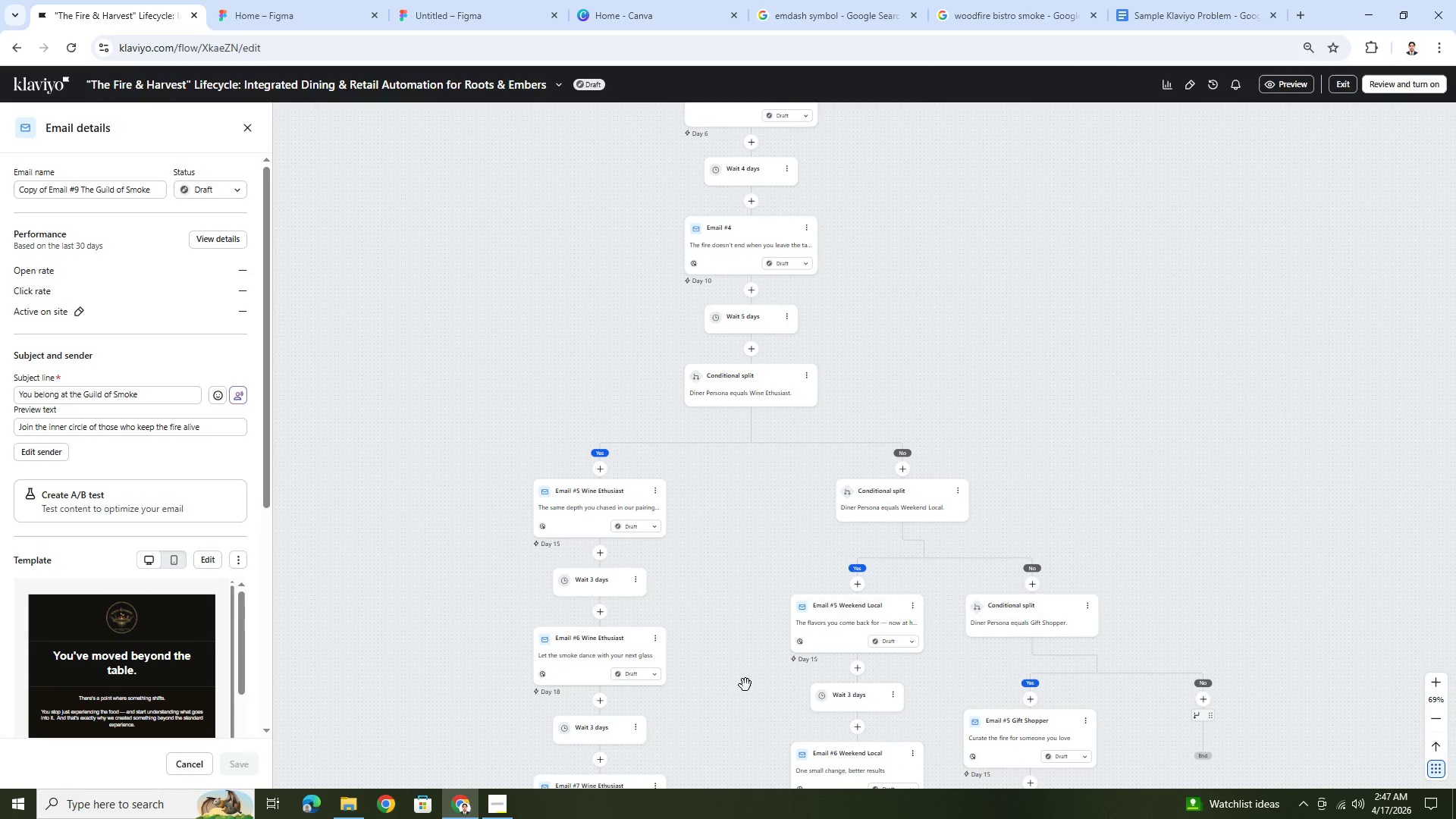 
left_click_drag(start_coordinate=[739, 701], to_coordinate=[741, 342])
 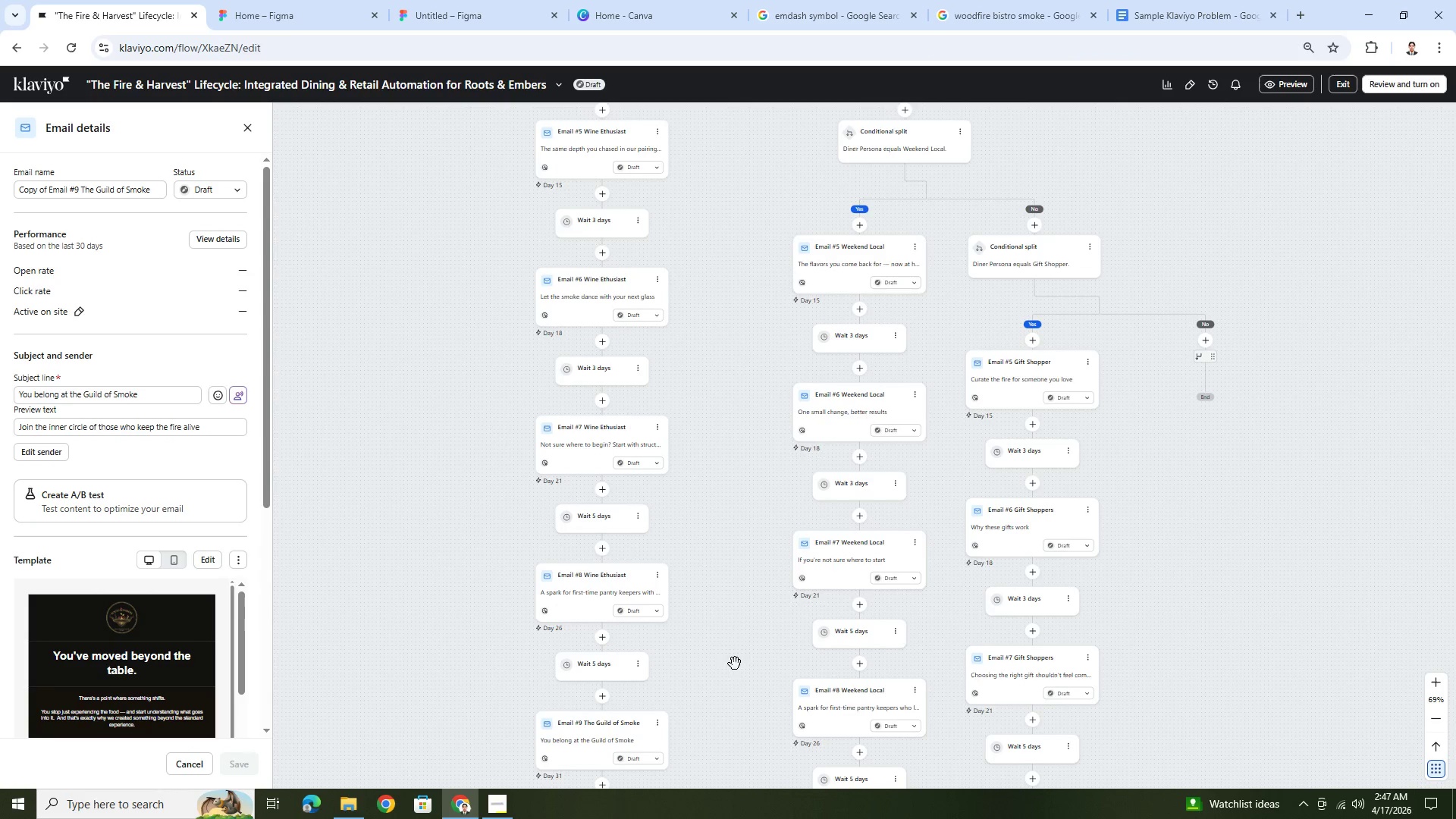 
left_click_drag(start_coordinate=[735, 664], to_coordinate=[714, 412])
 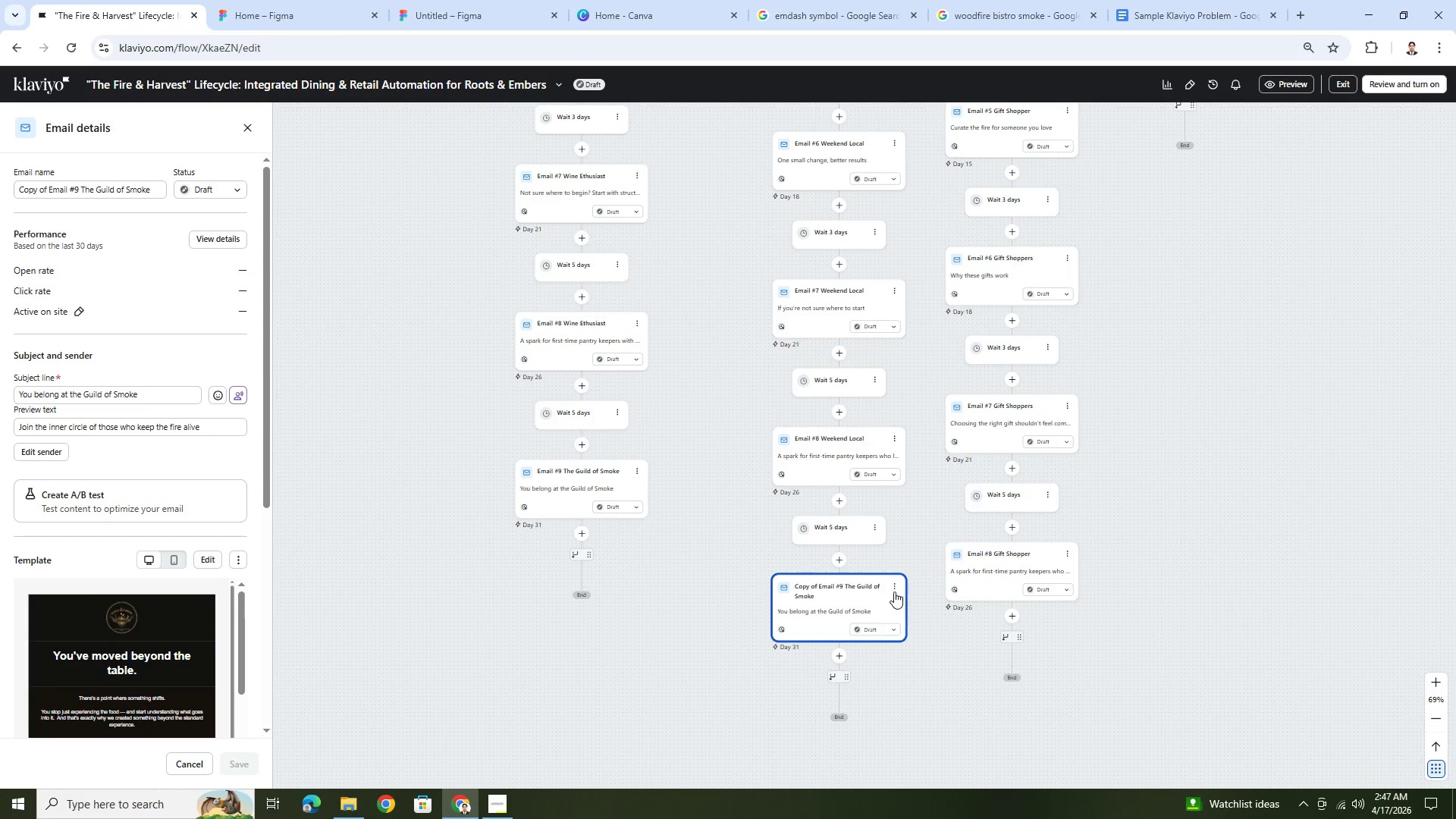 
left_click([893, 591])
 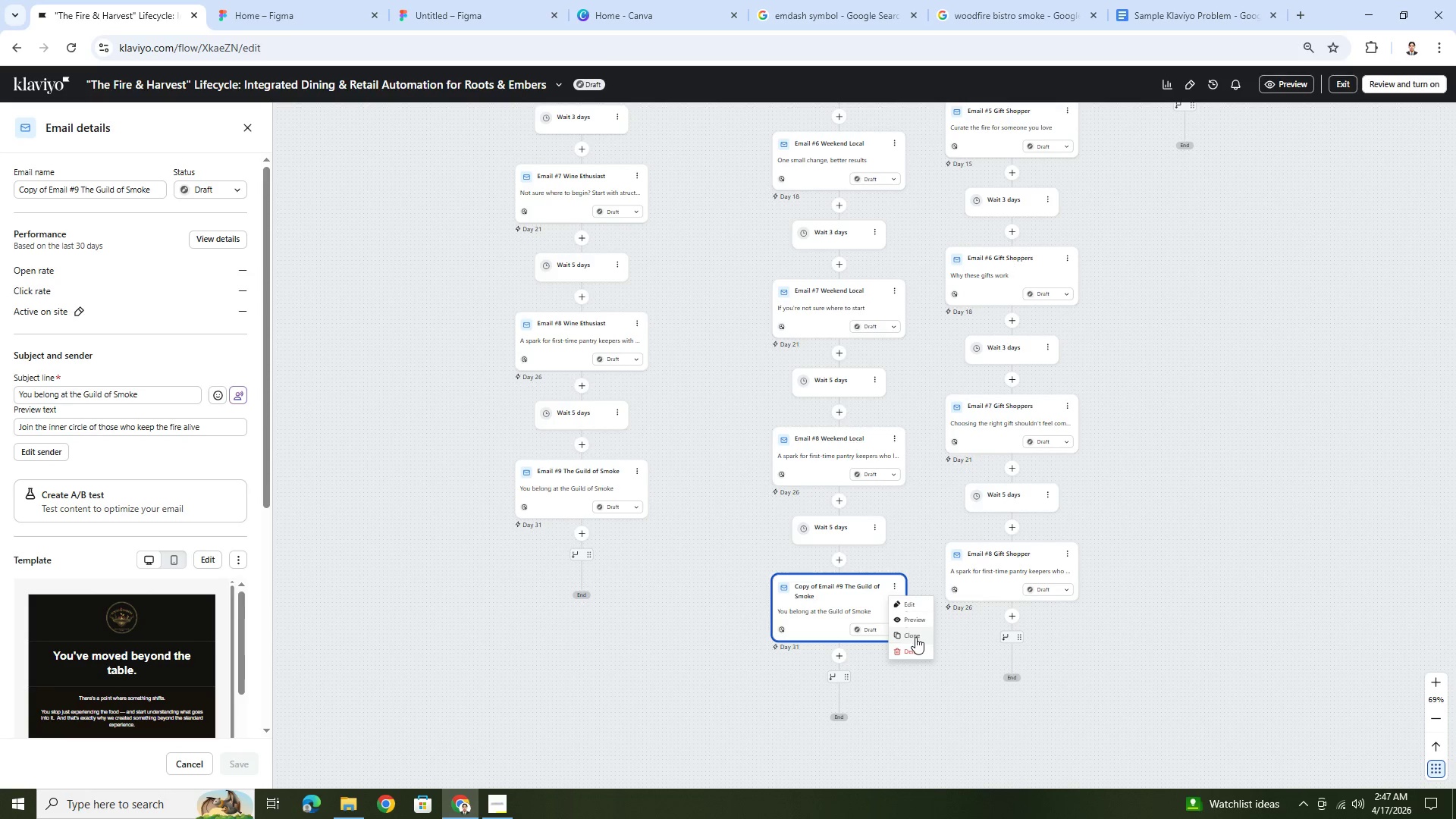 
left_click([915, 638])
 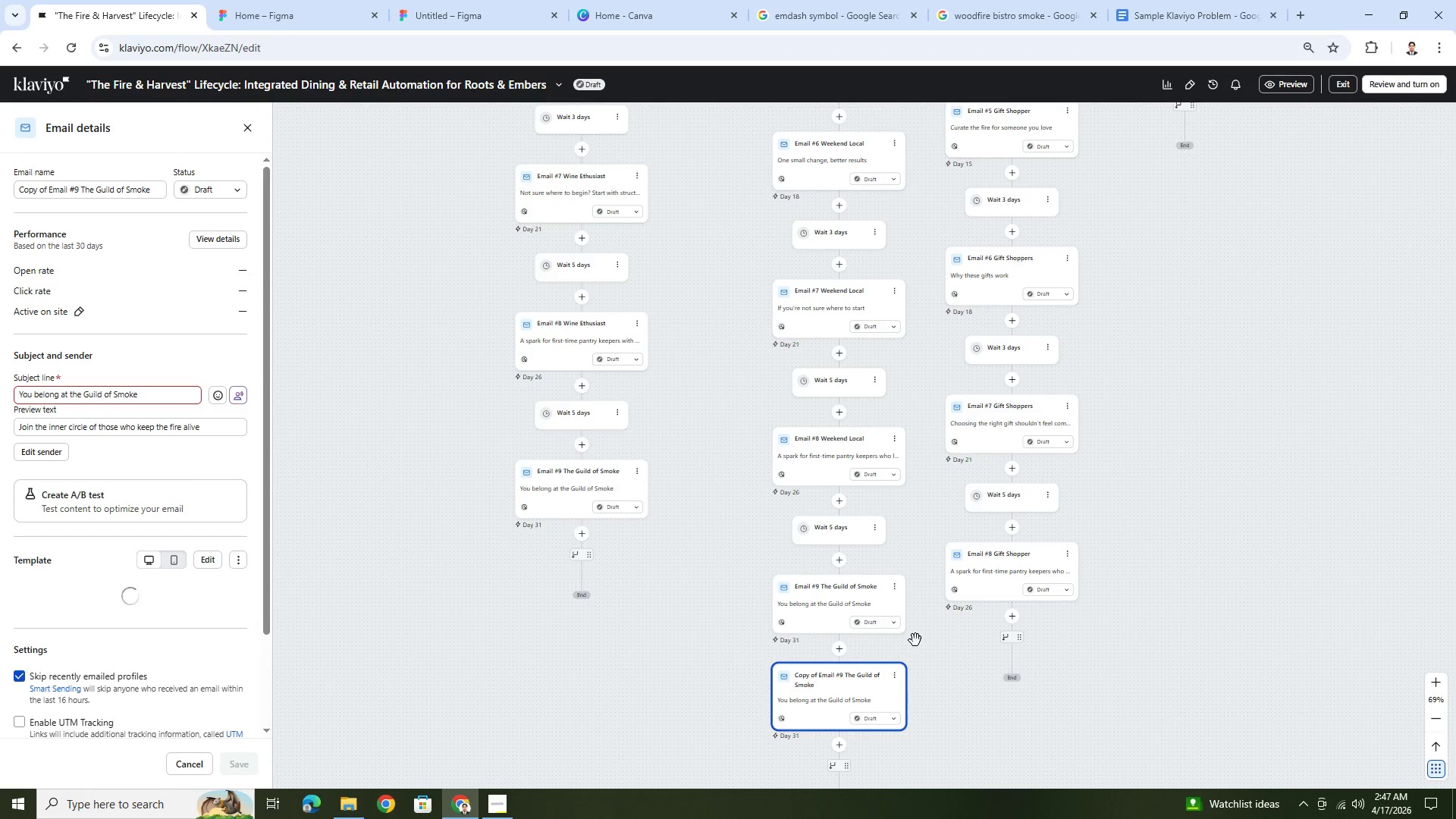 
wait(5.58)
 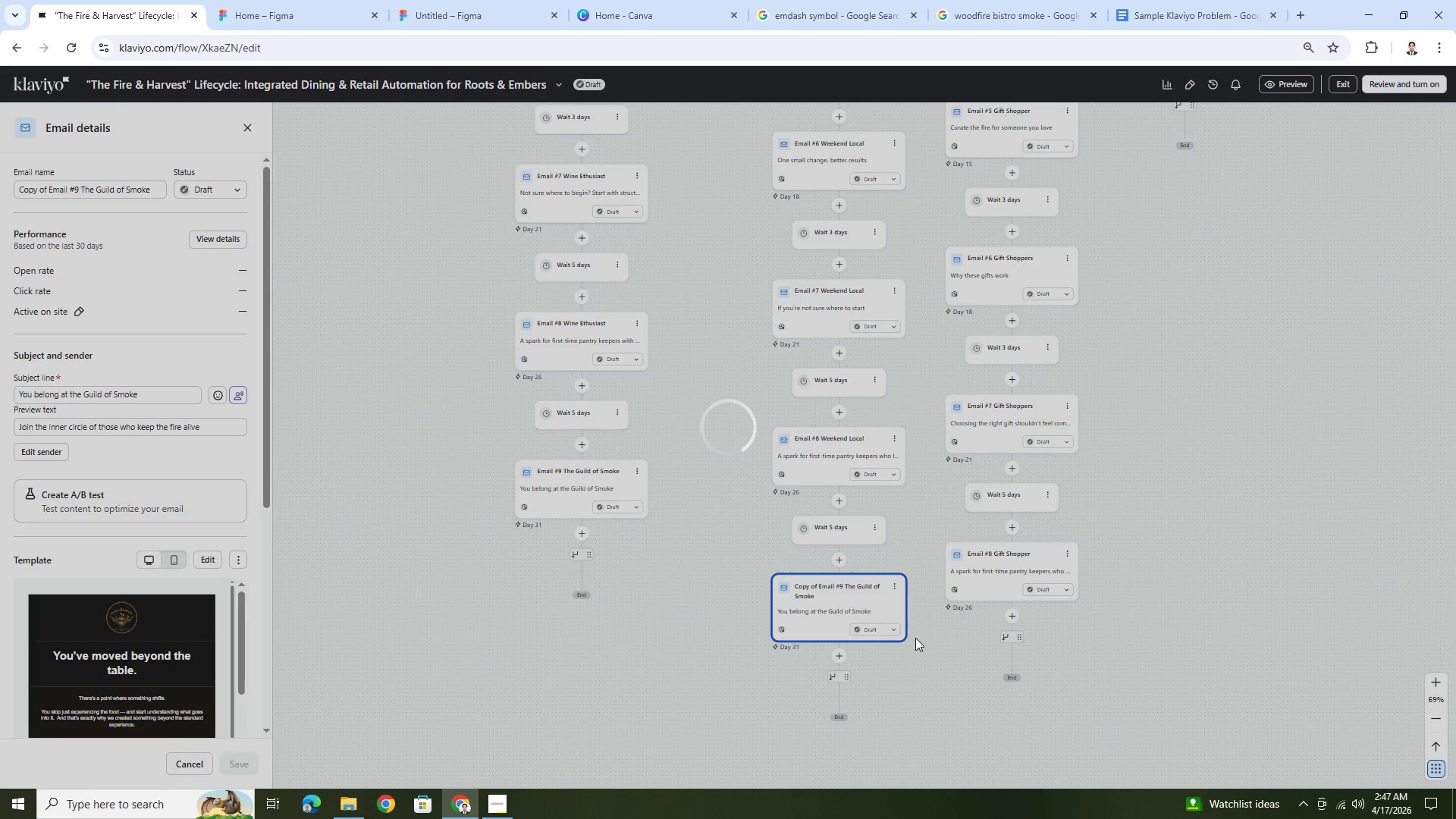 
left_click_drag(start_coordinate=[844, 679], to_coordinate=[1012, 626])
 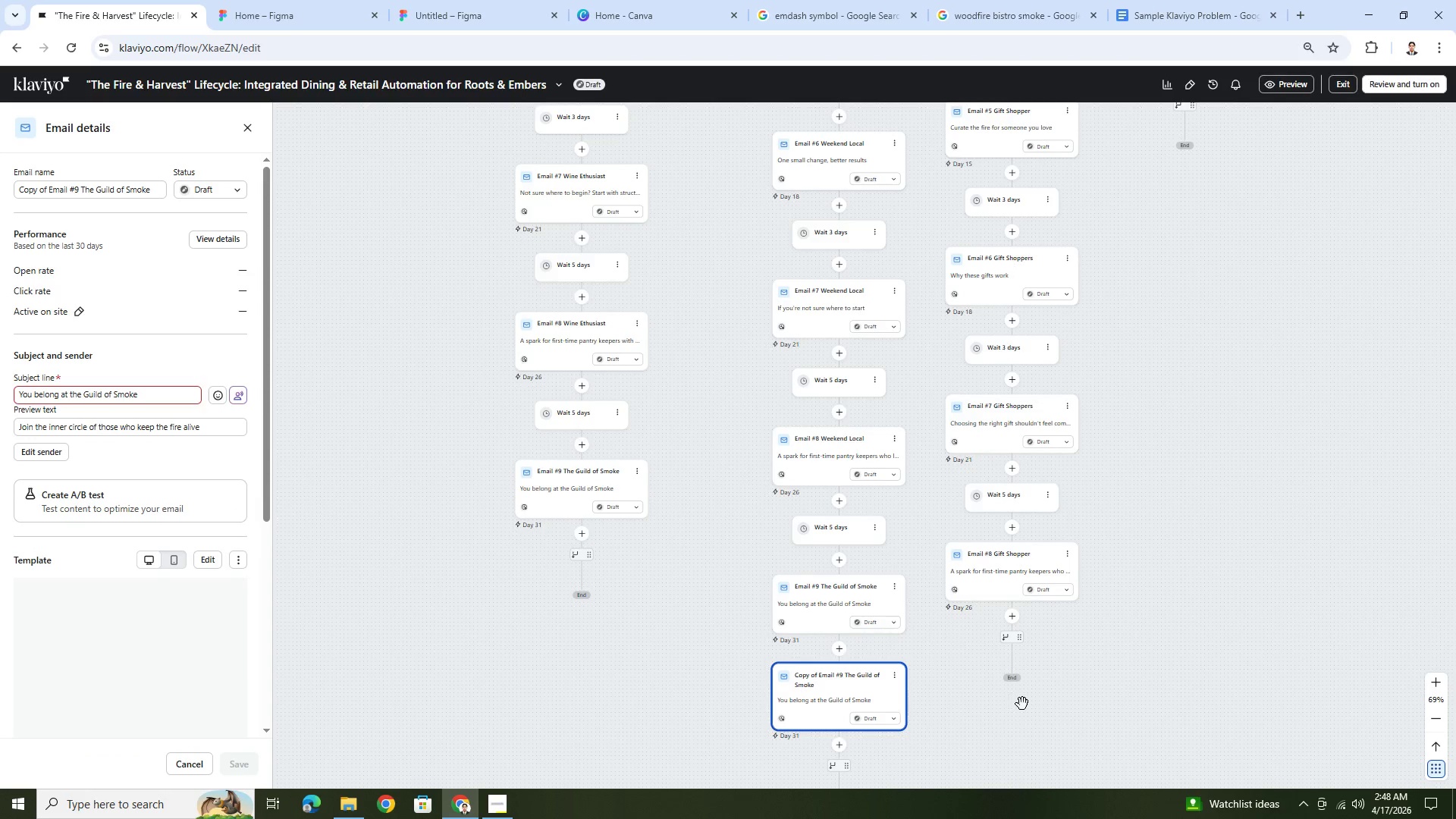 
left_click_drag(start_coordinate=[817, 680], to_coordinate=[1003, 629])
 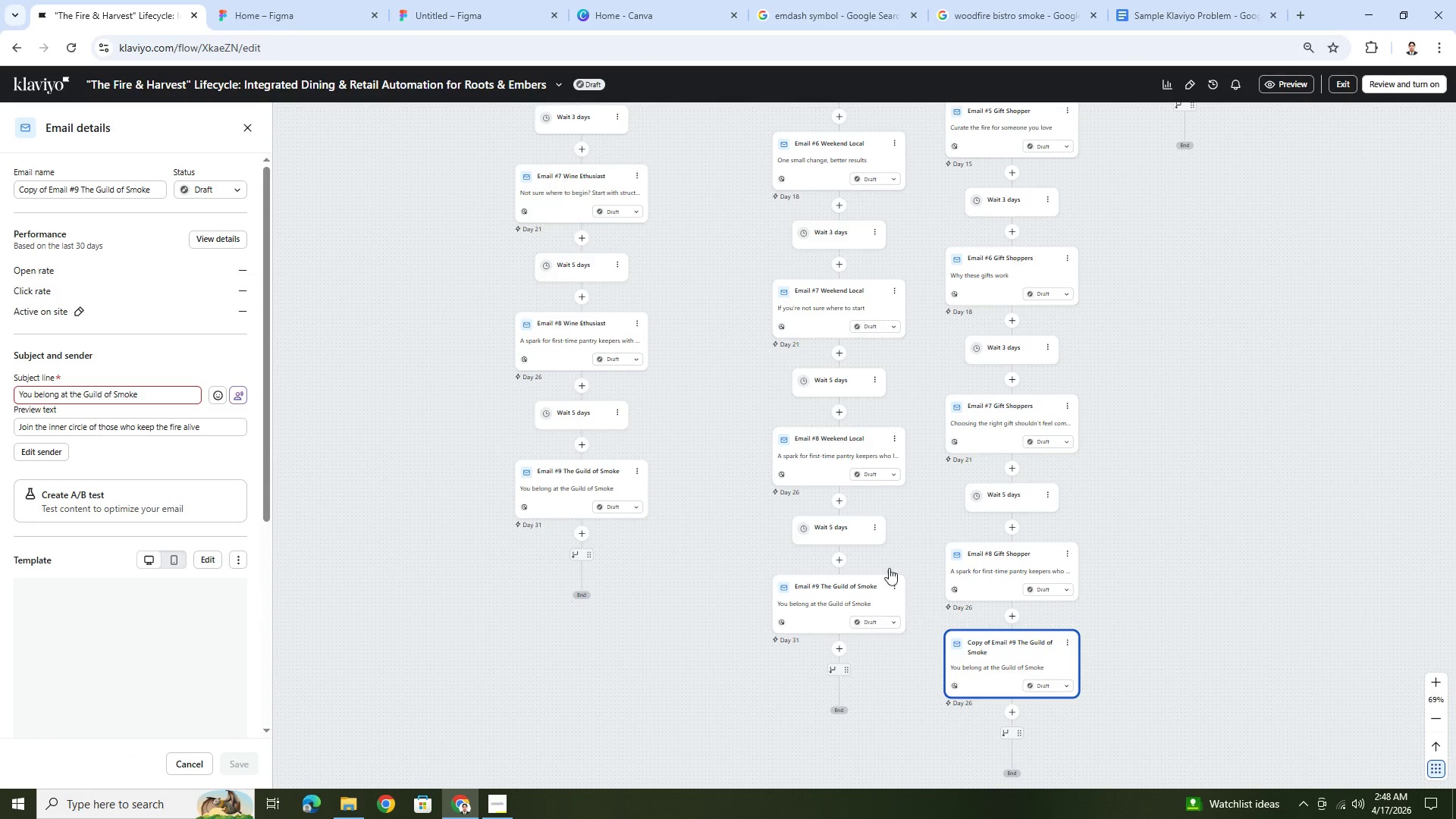 
left_click([877, 522])
 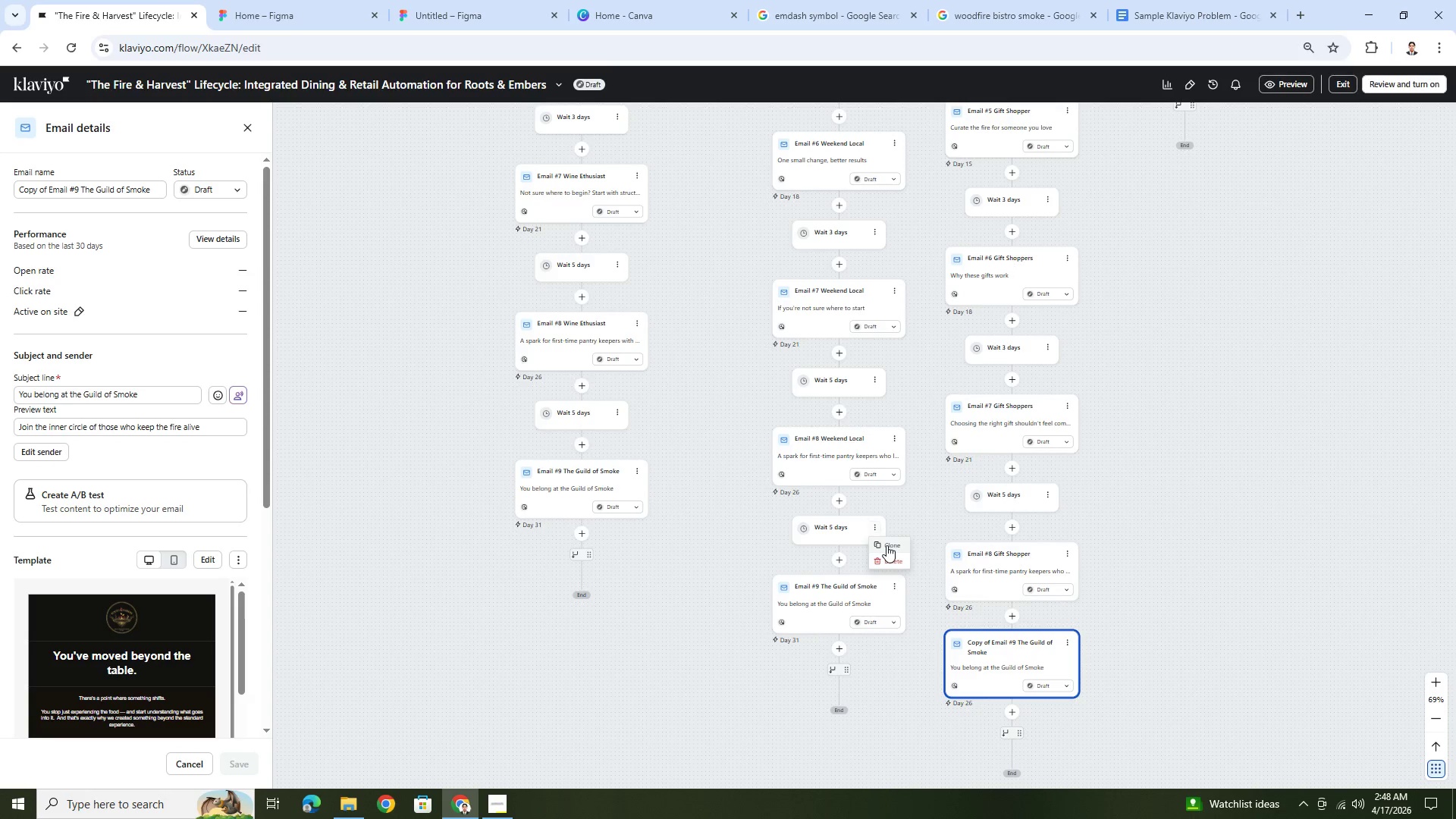 
left_click([886, 545])
 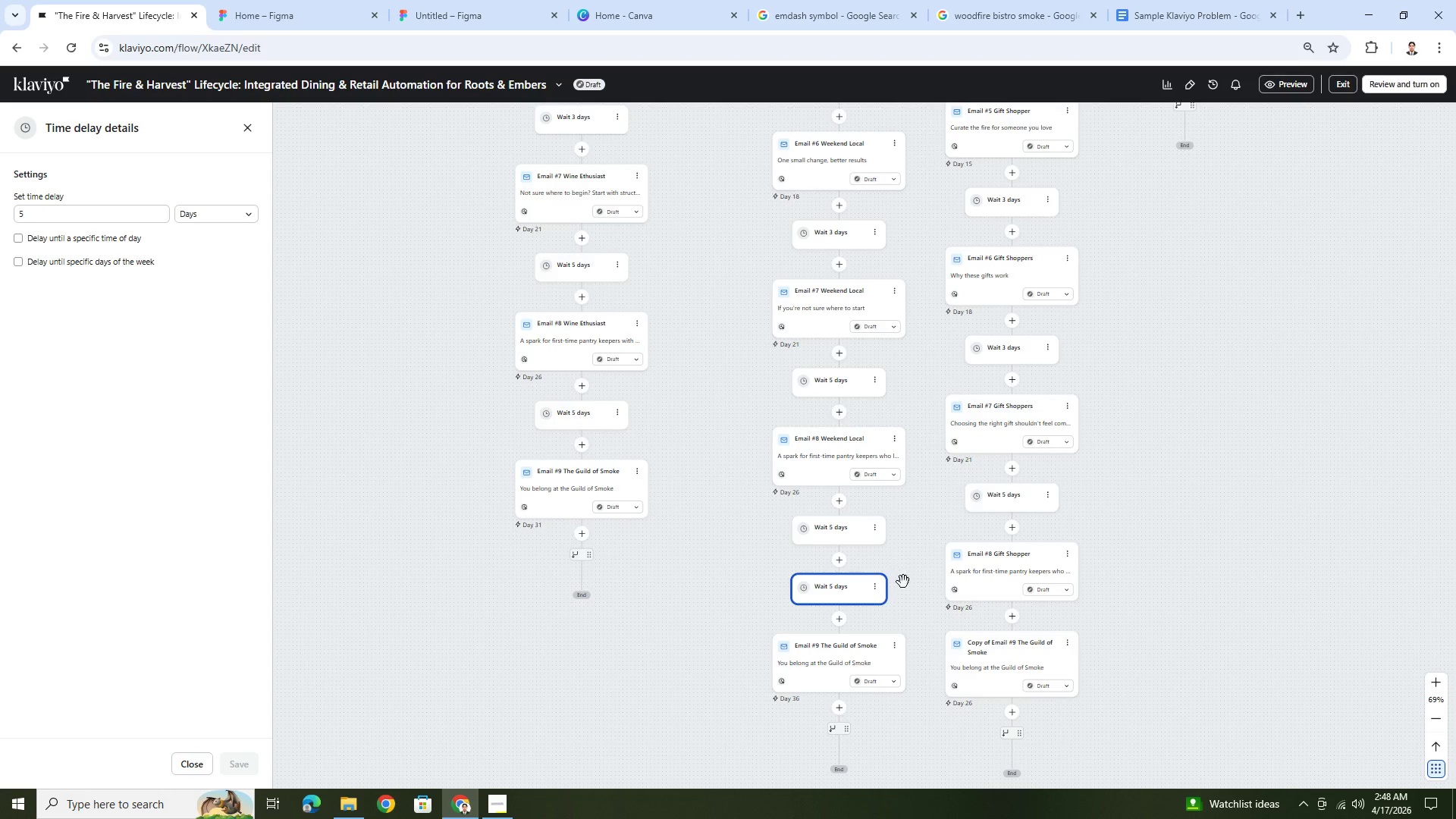 
left_click_drag(start_coordinate=[836, 592], to_coordinate=[1003, 613])
 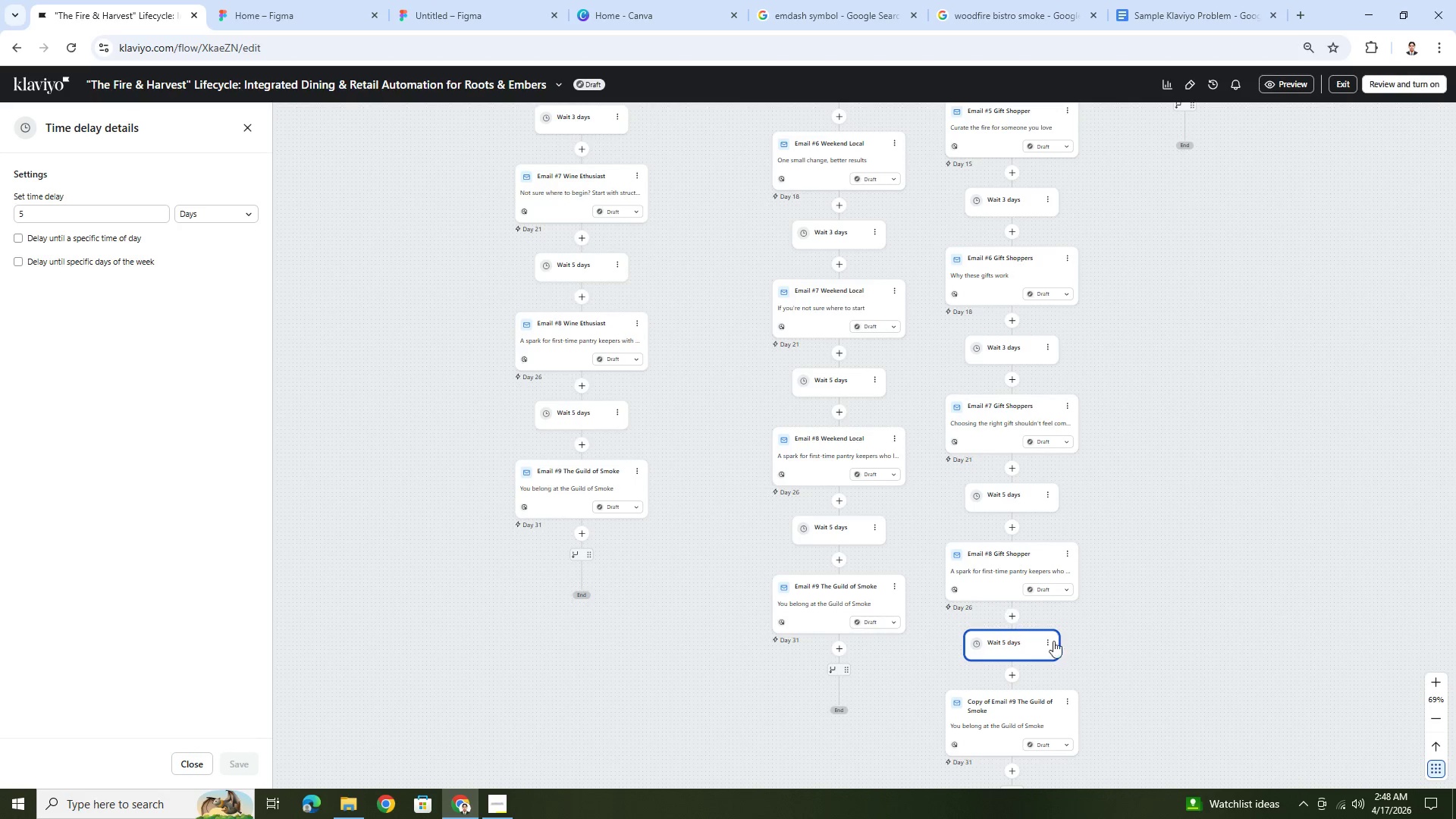 
scroll: coordinate [1125, 686], scroll_direction: down, amount: 1.0
 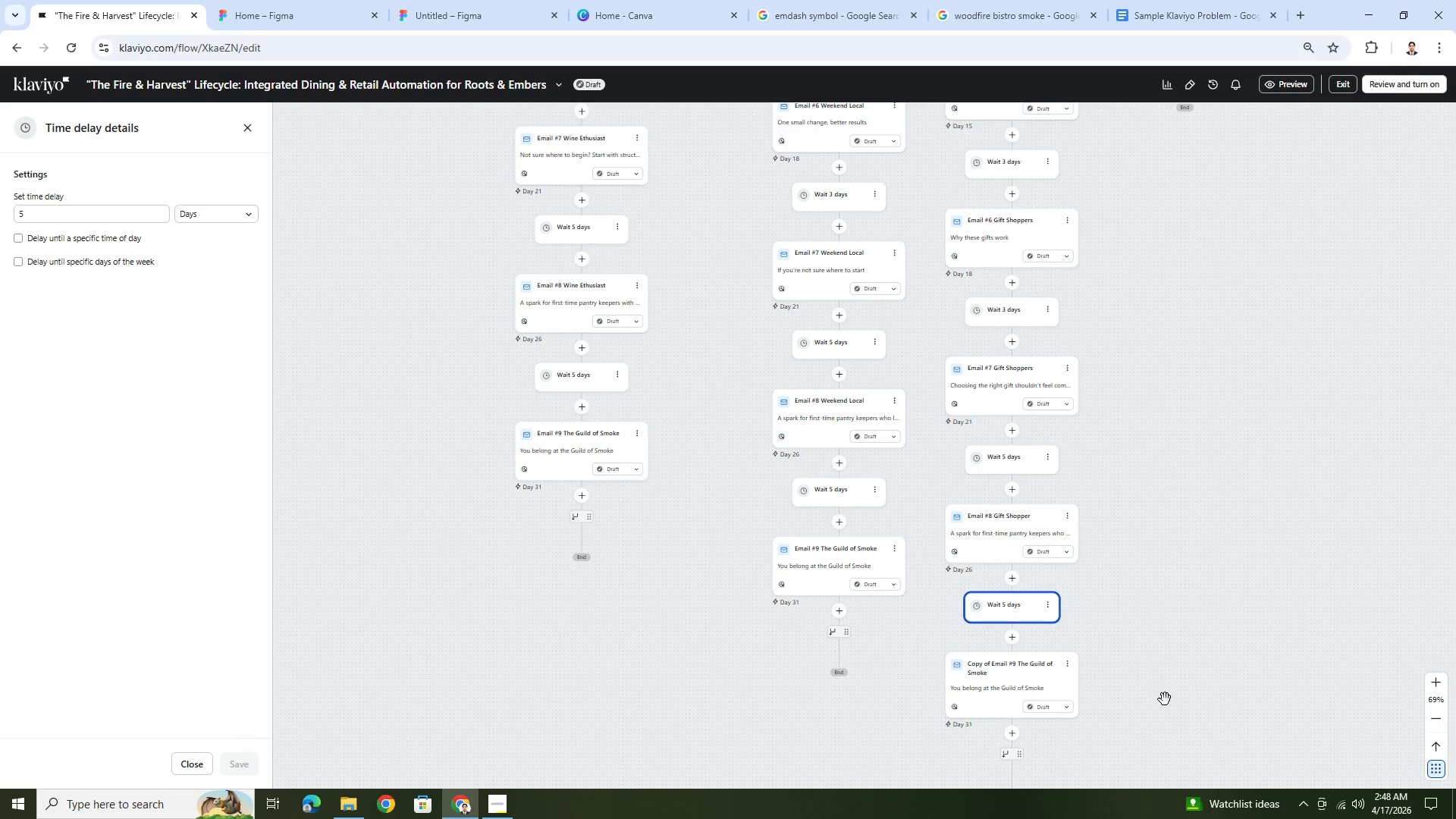 
left_click_drag(start_coordinate=[1165, 699], to_coordinate=[1144, 582])
 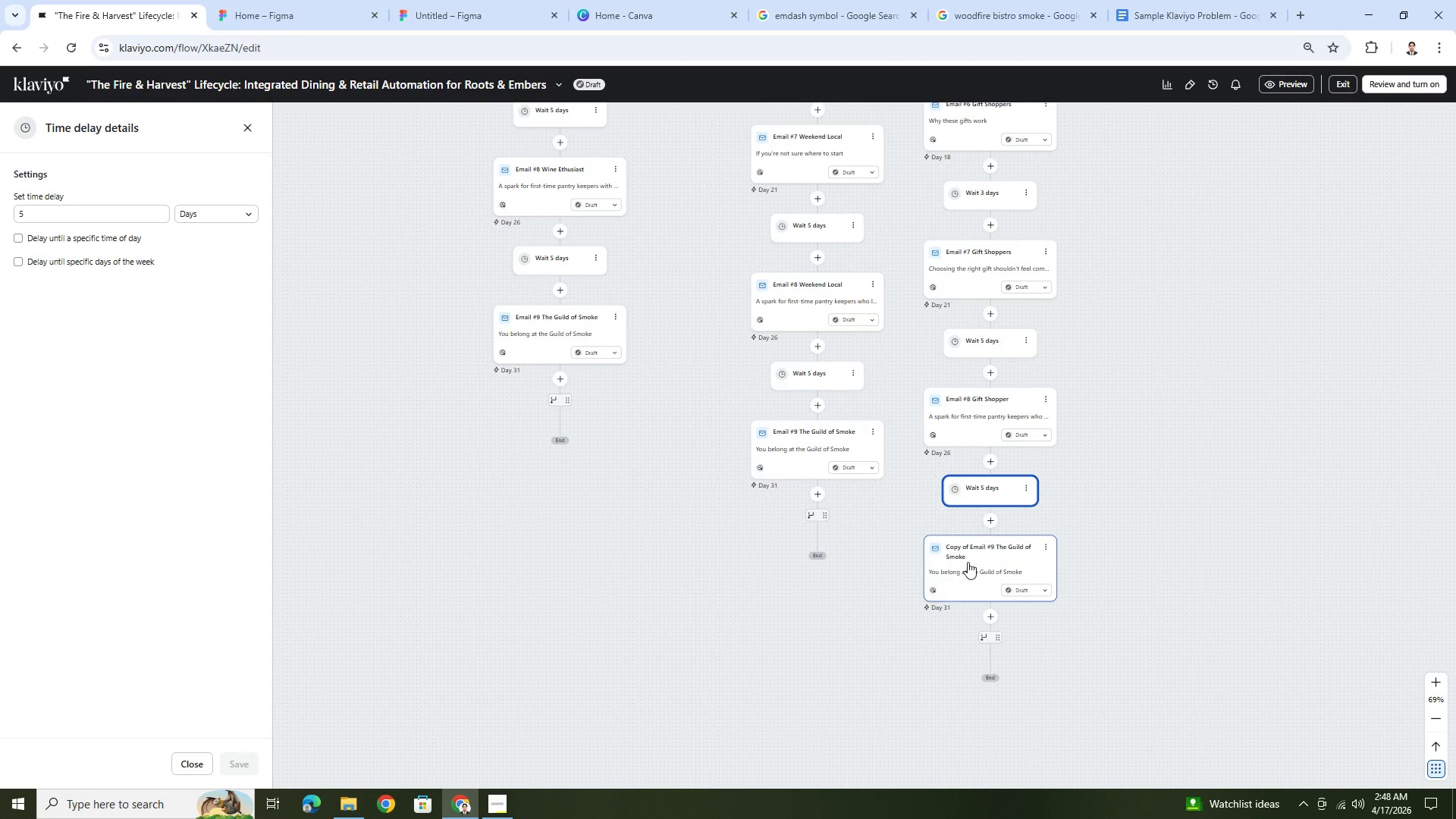 
left_click([969, 563])
 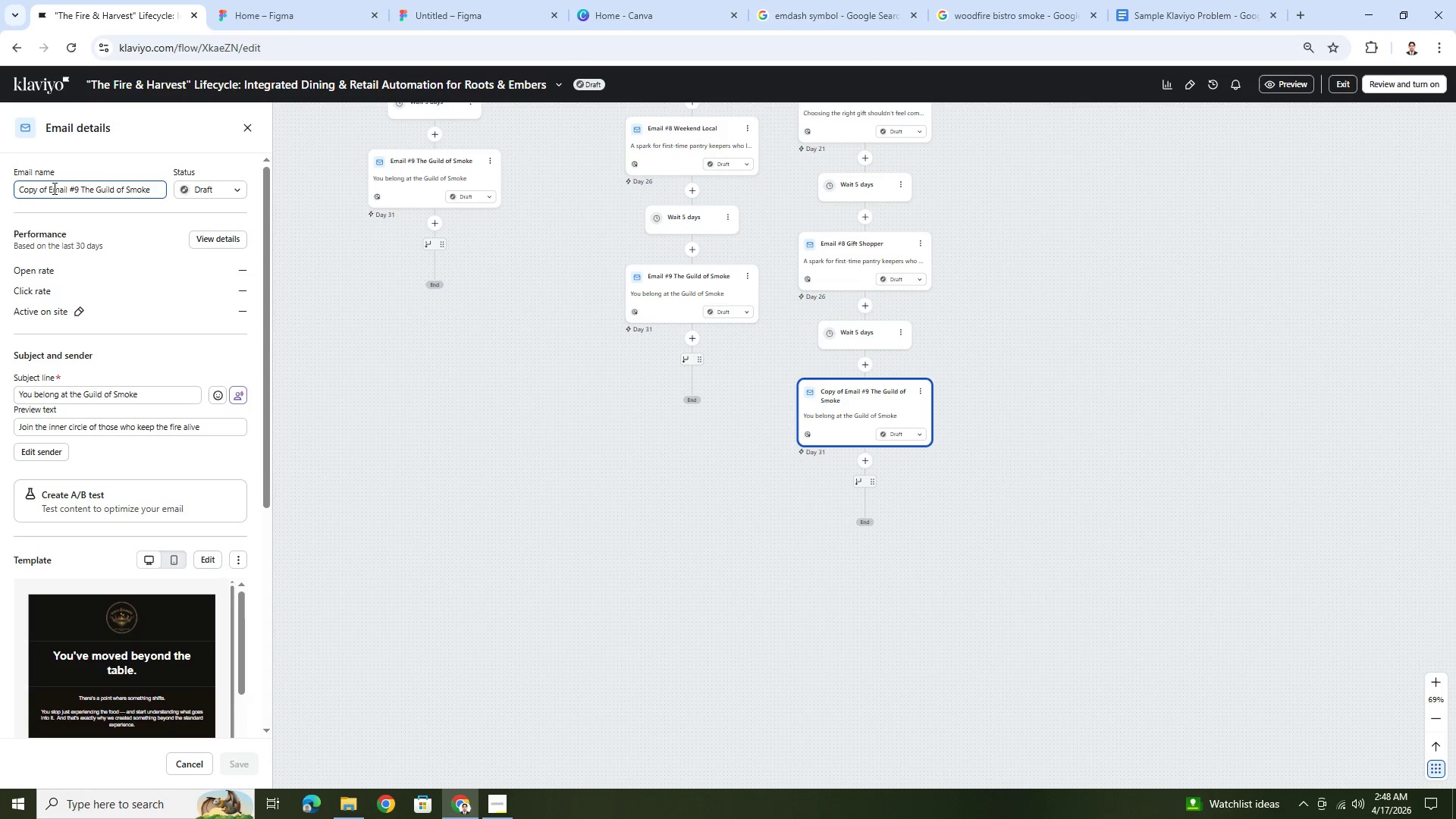 
left_click_drag(start_coordinate=[47, 188], to_coordinate=[15, 190])
 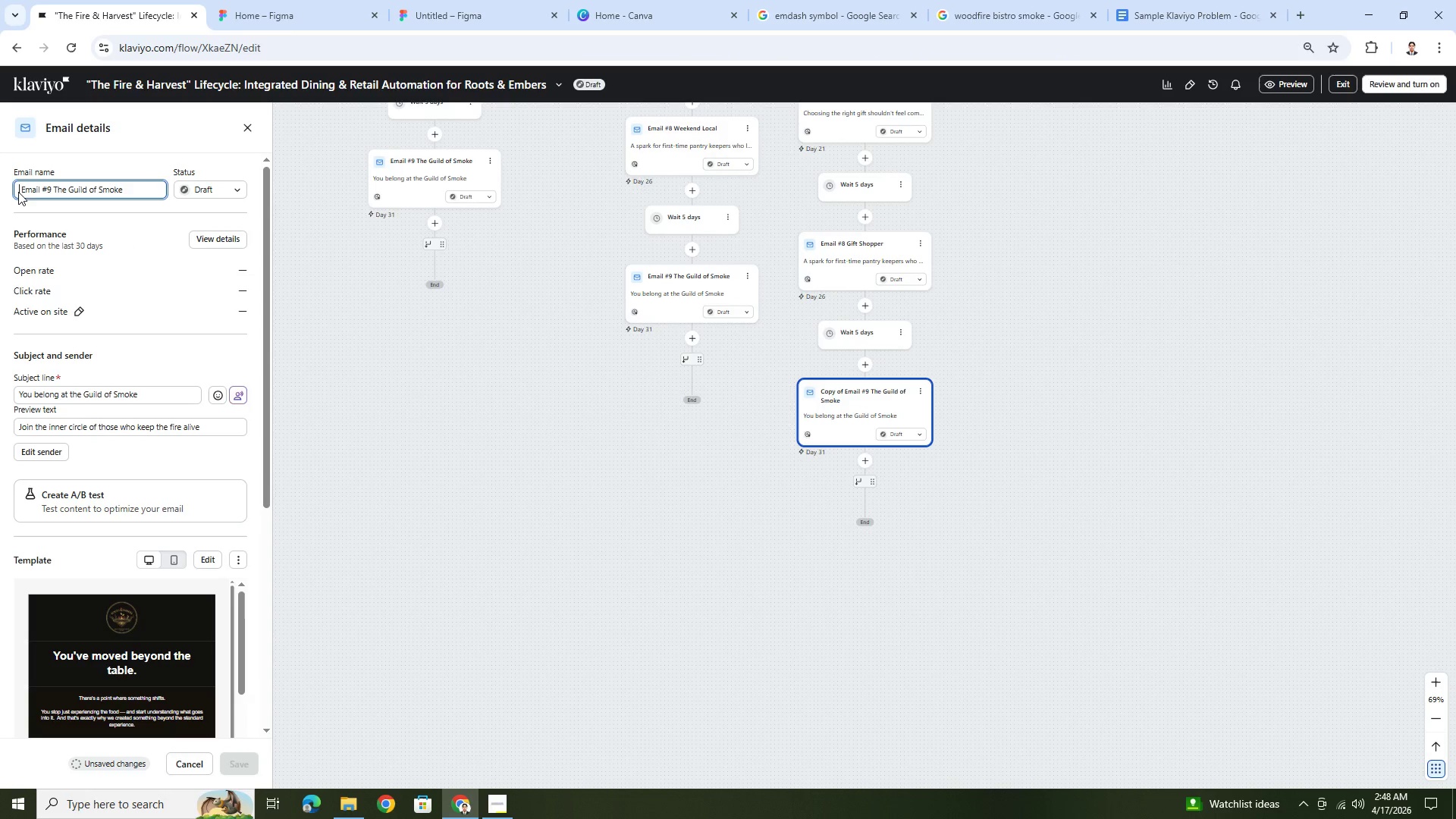 
key(Backspace)
 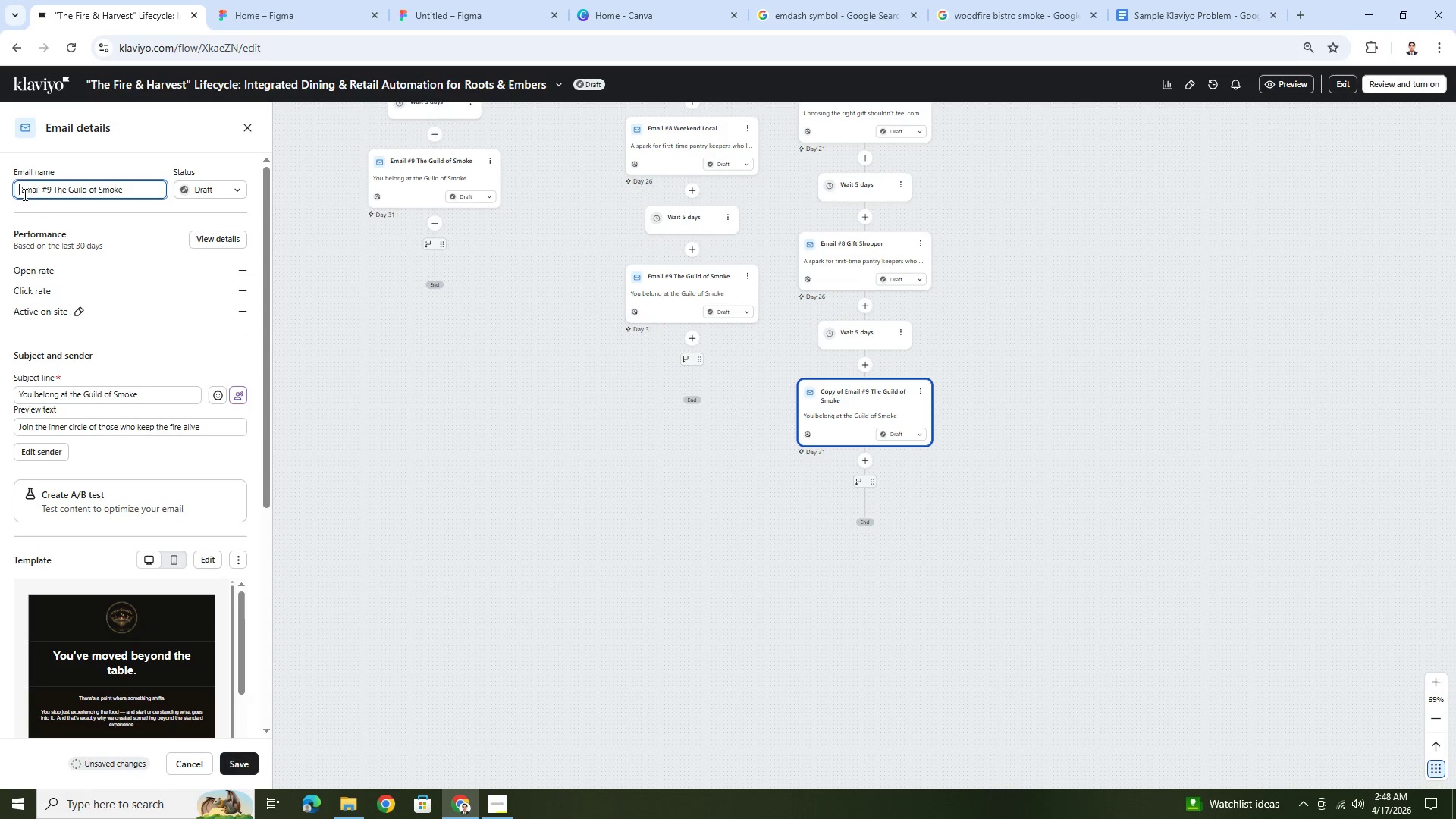 
key(Delete)
 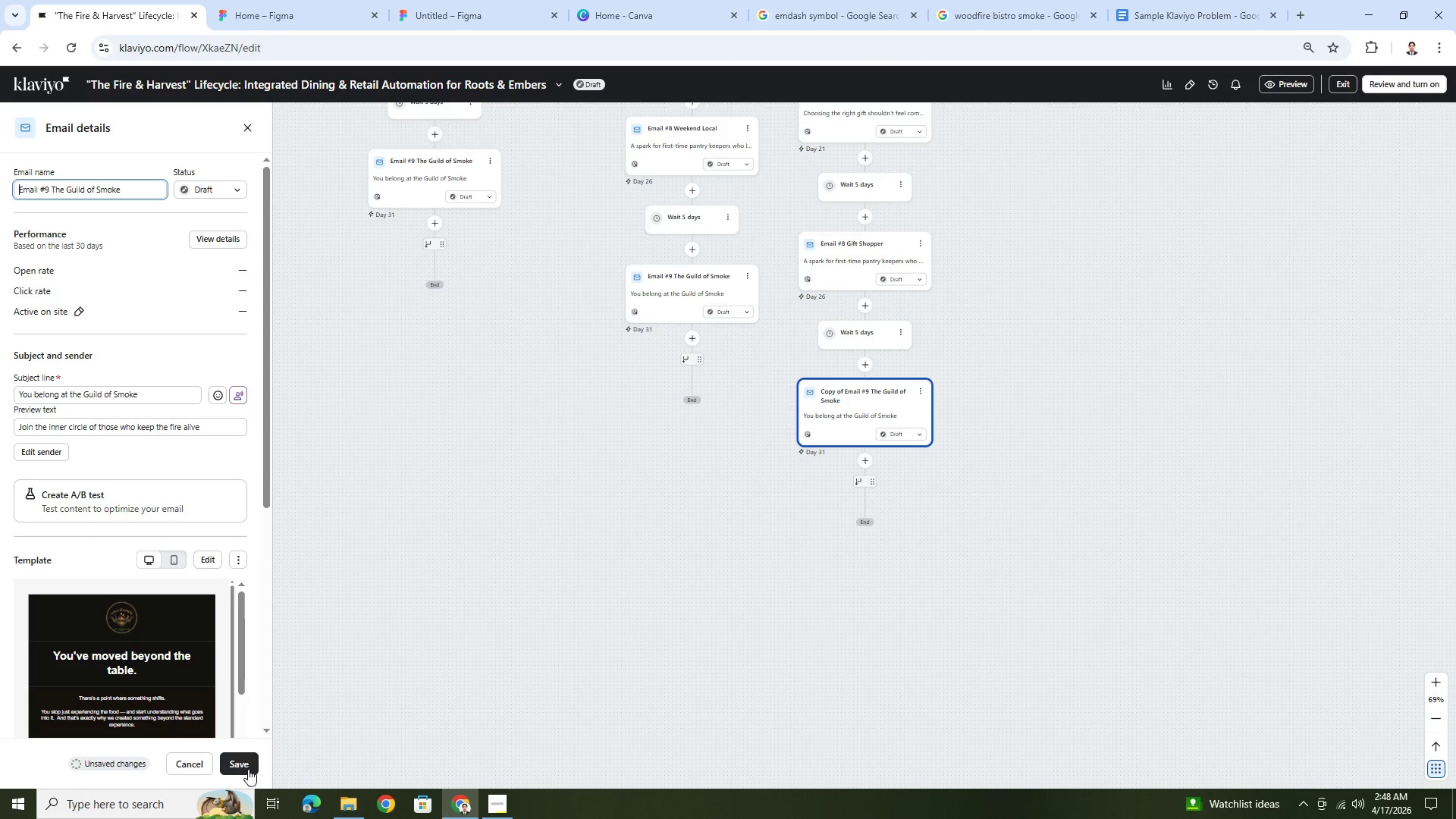 
left_click([247, 770])
 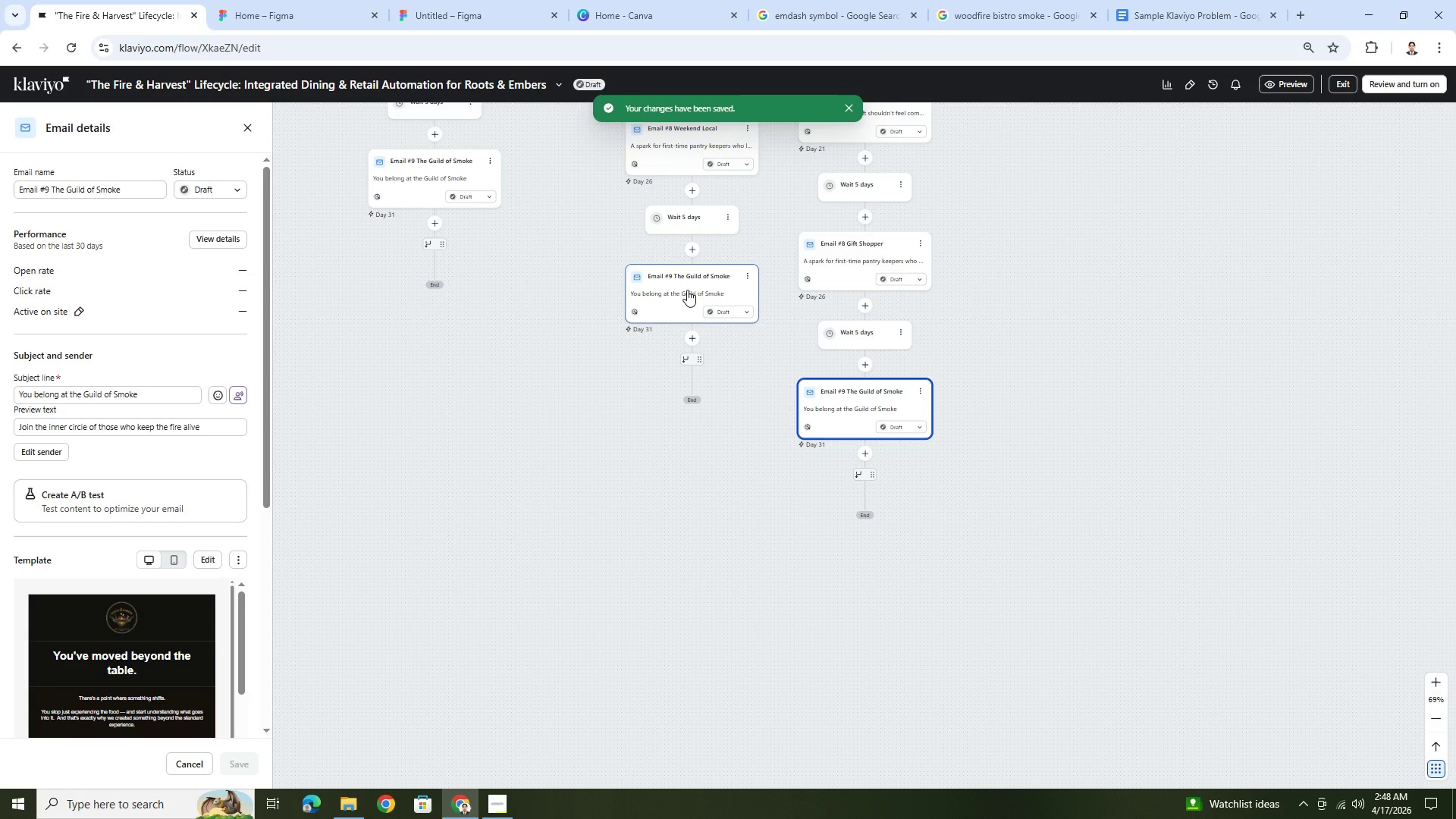 
left_click_drag(start_coordinate=[659, 500], to_coordinate=[774, 579])
 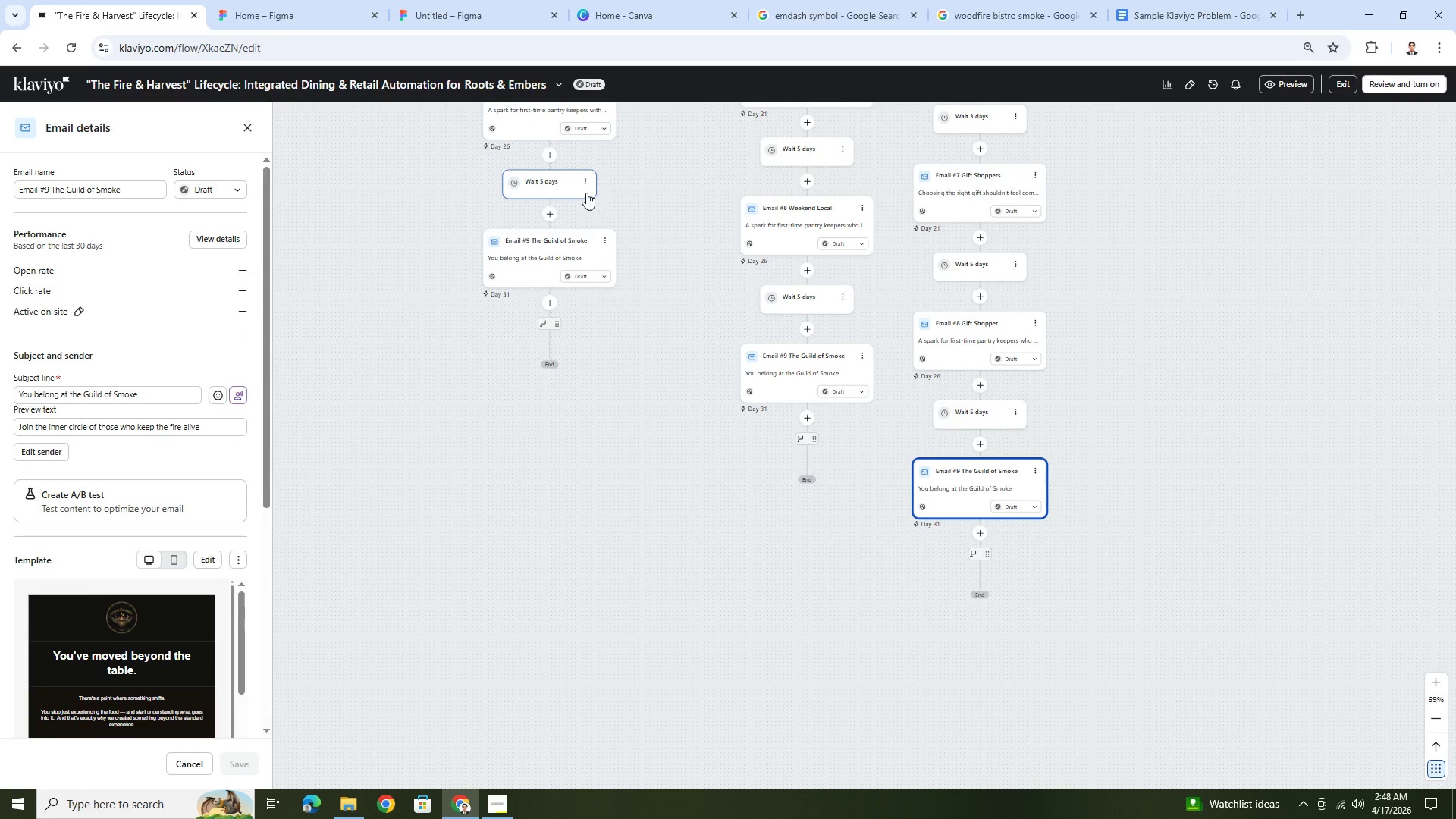 
left_click([587, 185])
 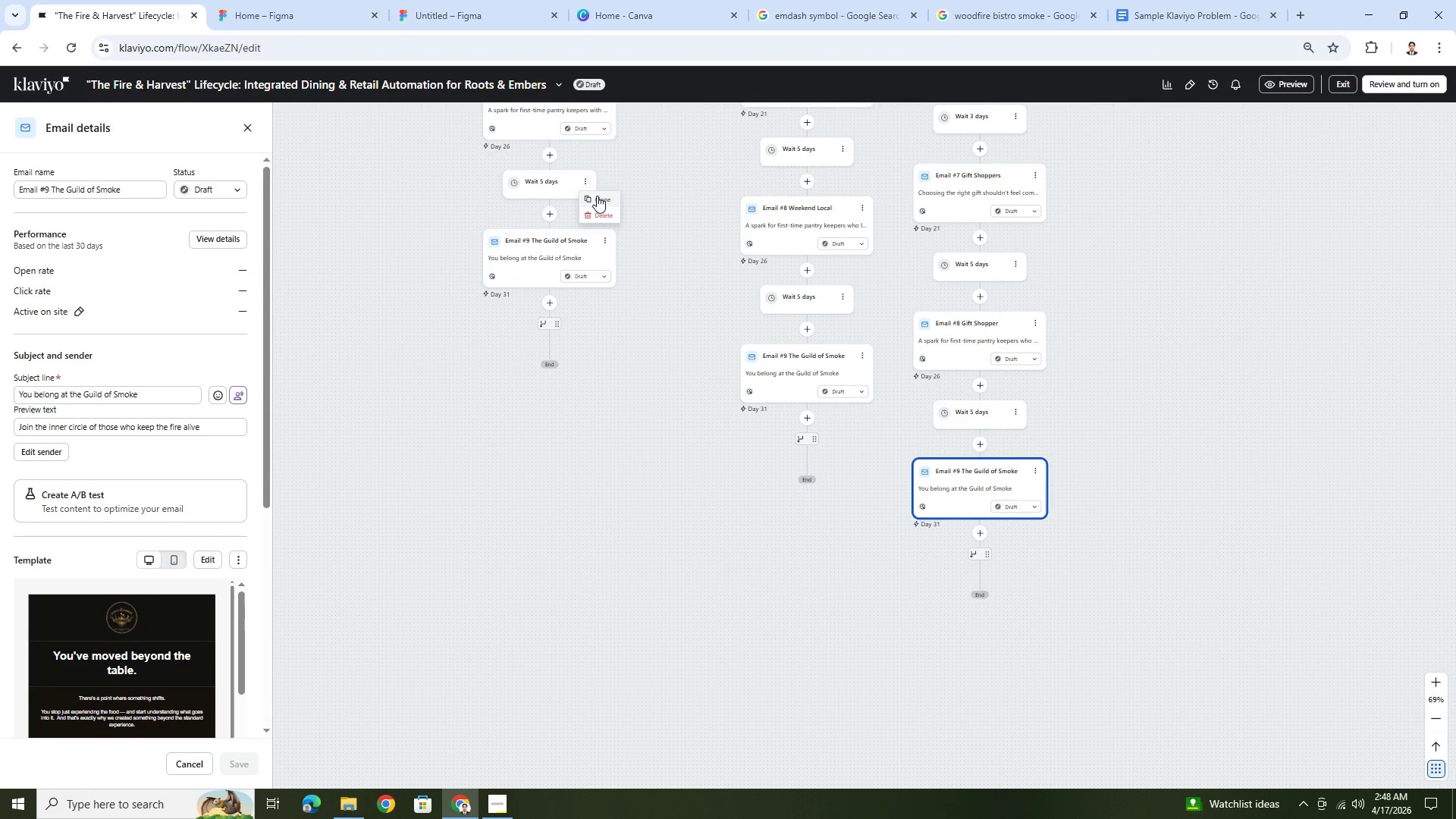 
left_click([597, 196])
 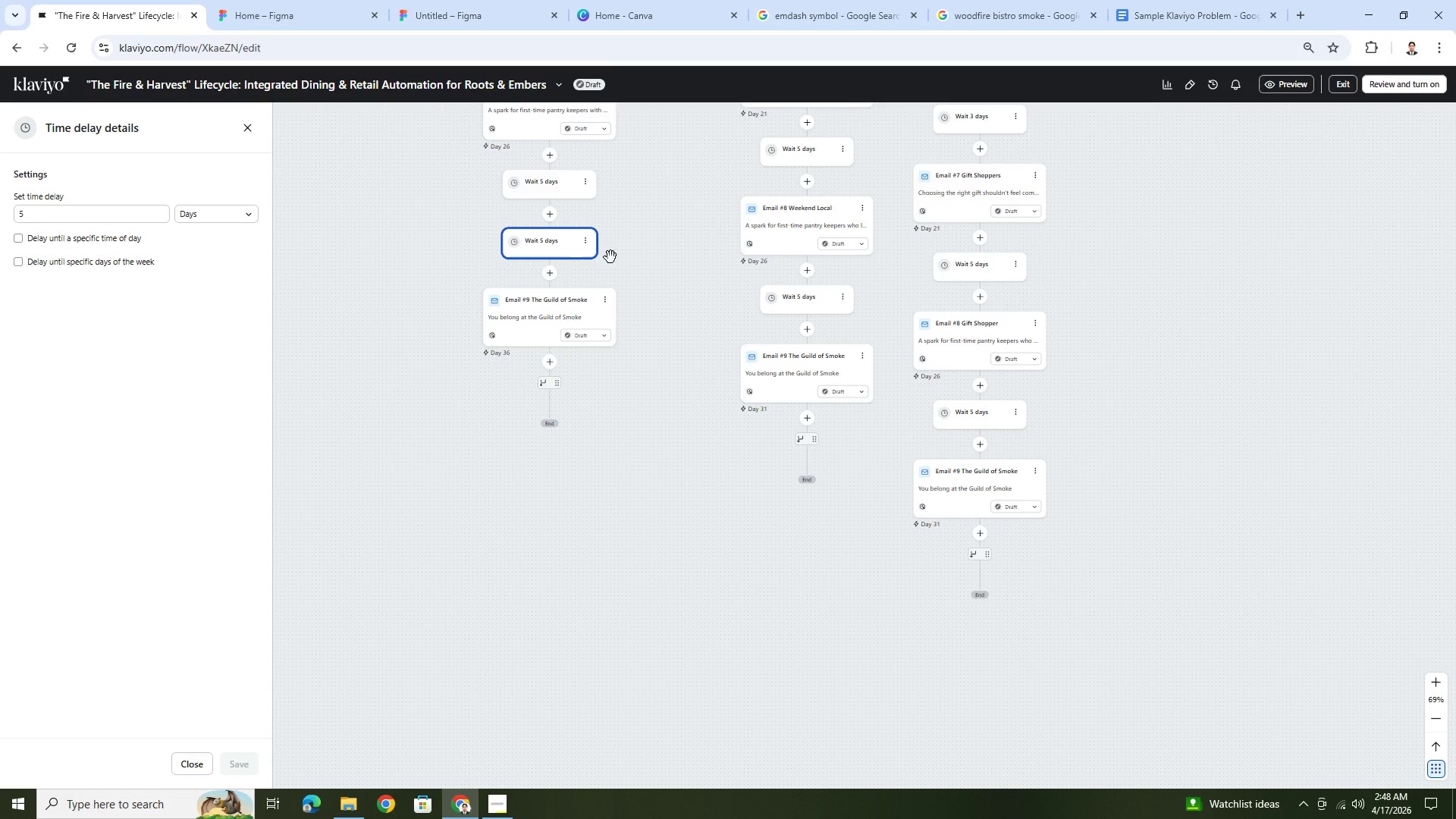 
left_click_drag(start_coordinate=[563, 240], to_coordinate=[560, 359])
 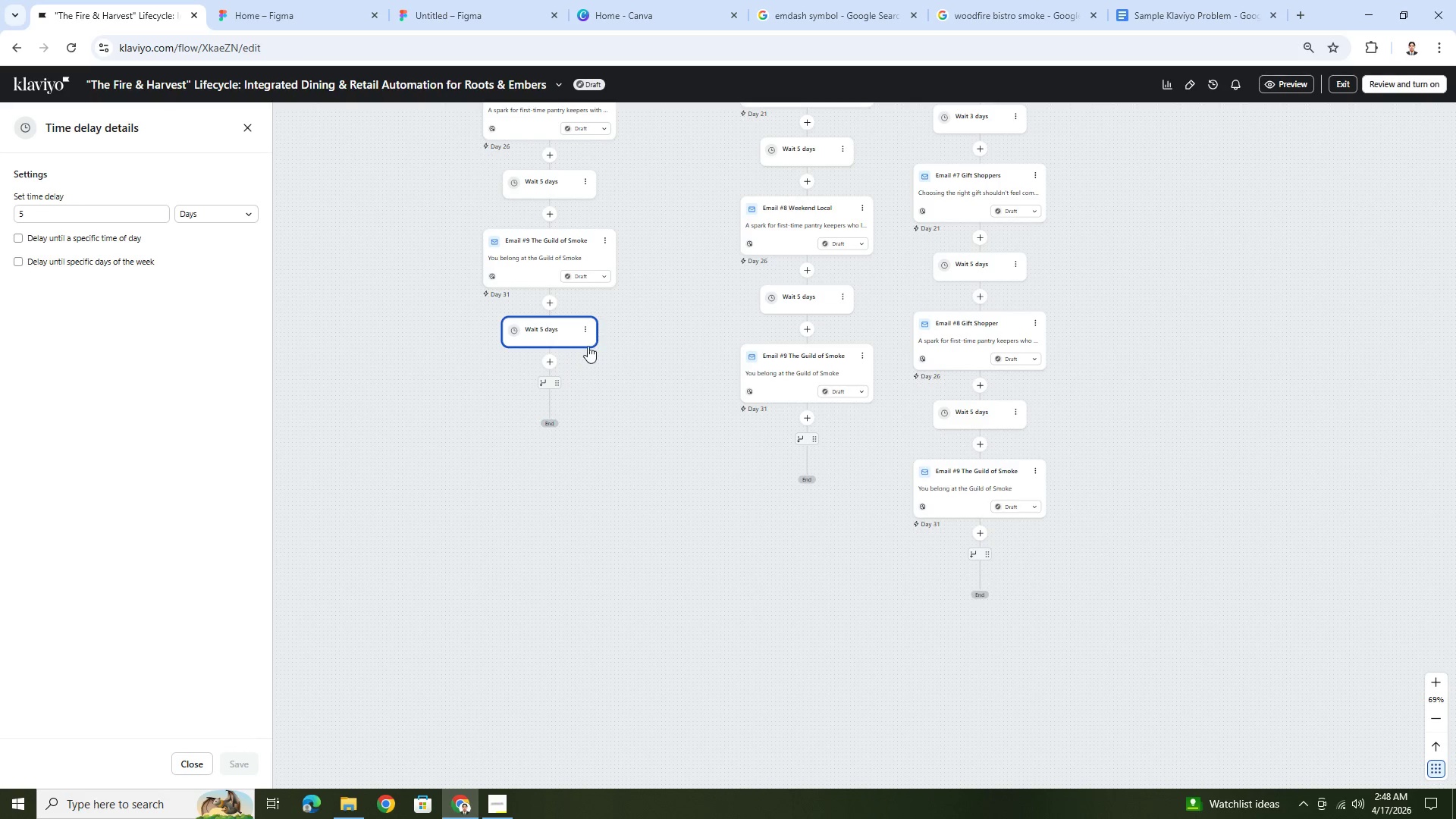 
left_click([586, 332])
 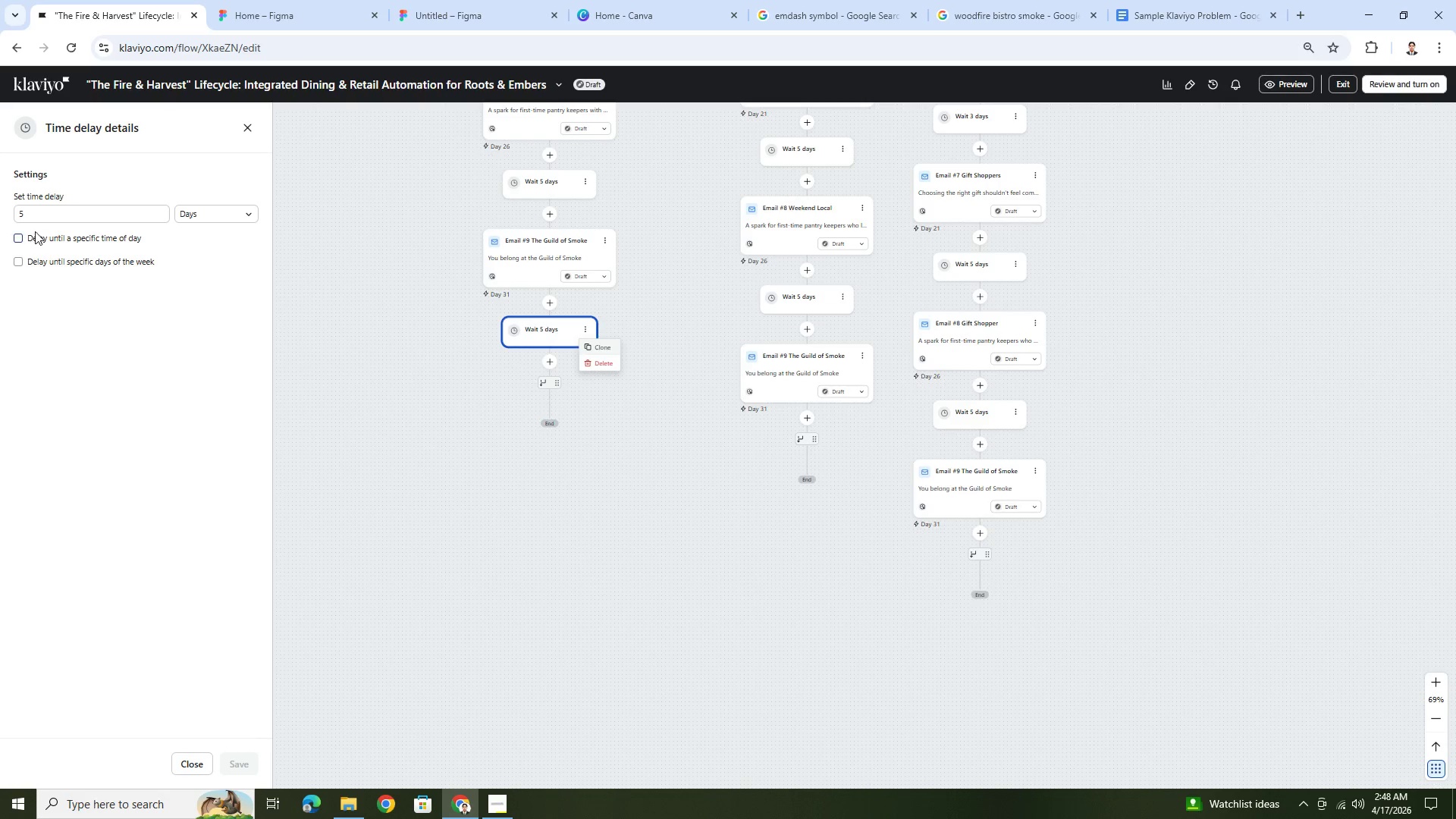 
double_click([45, 216])
 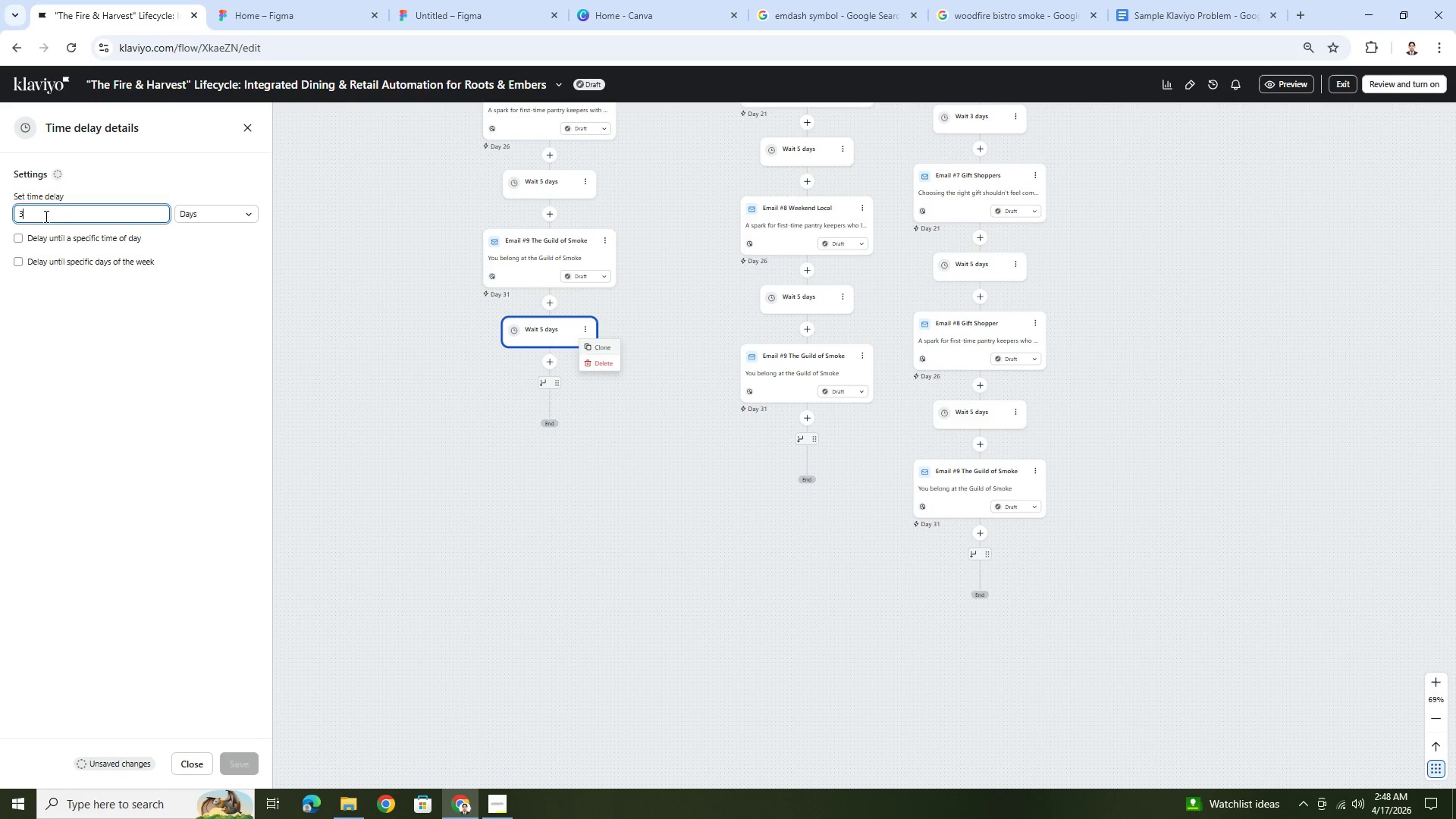 
key(3)
 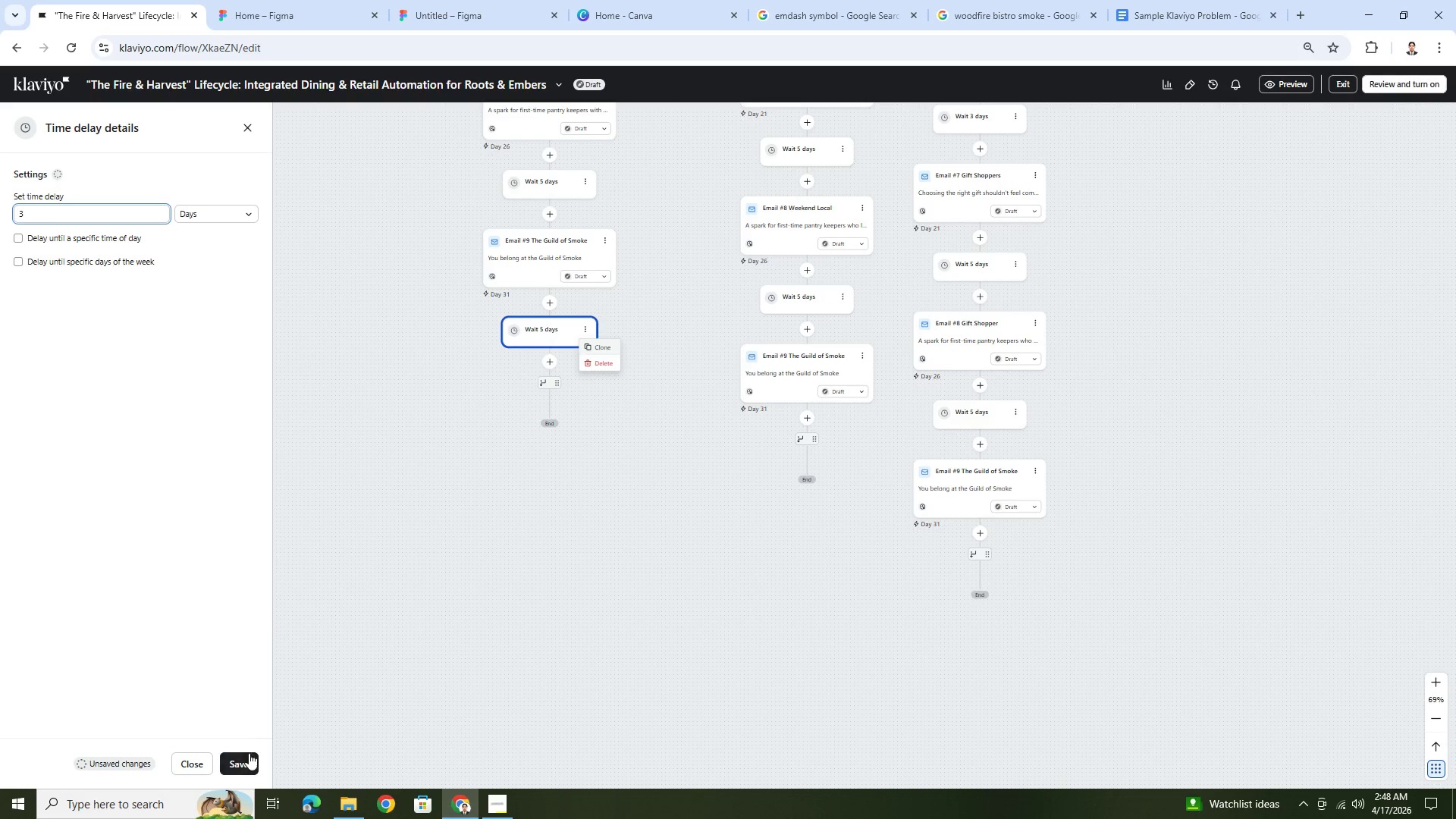 
left_click([243, 761])
 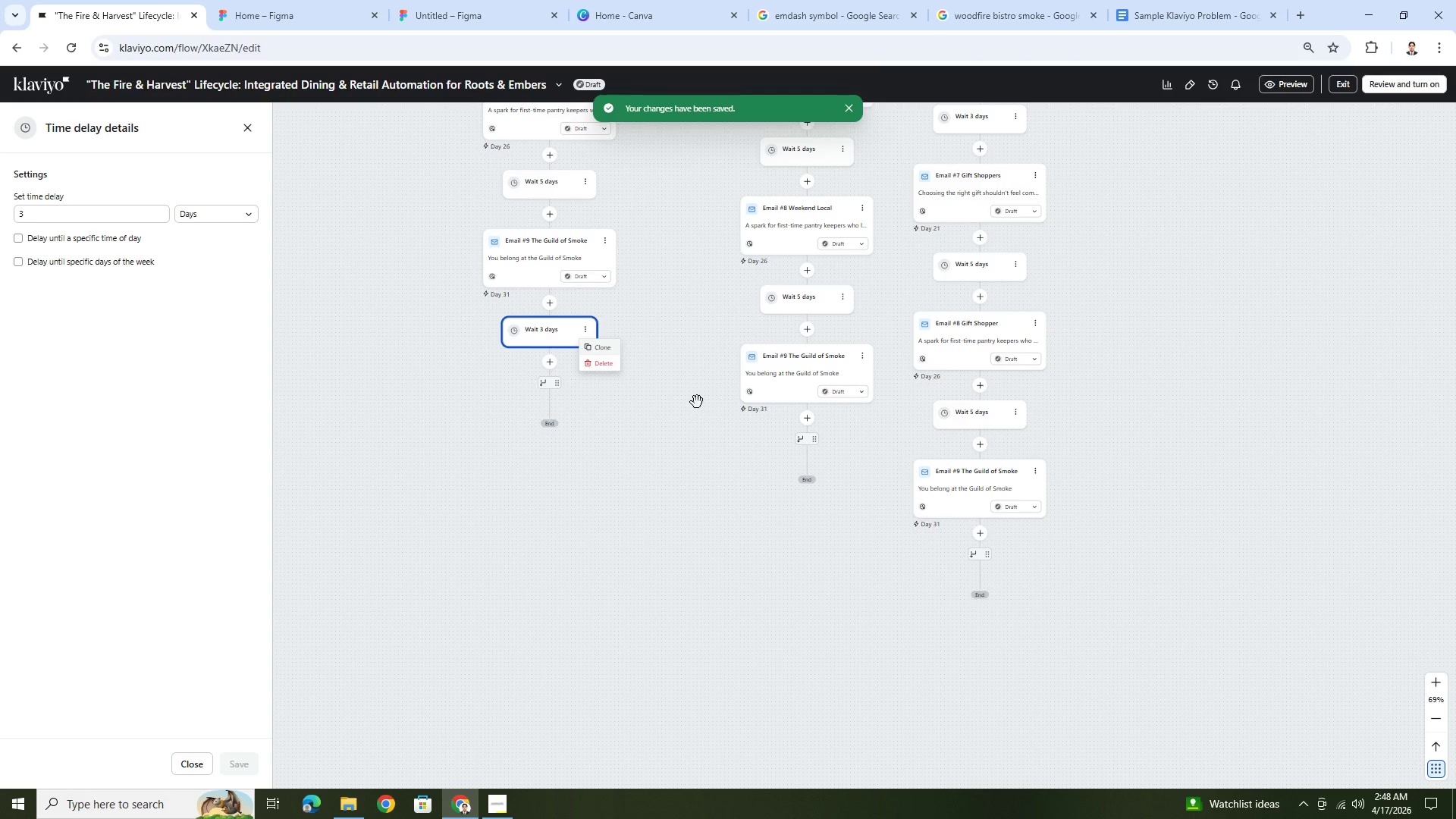 
left_click([642, 314])
 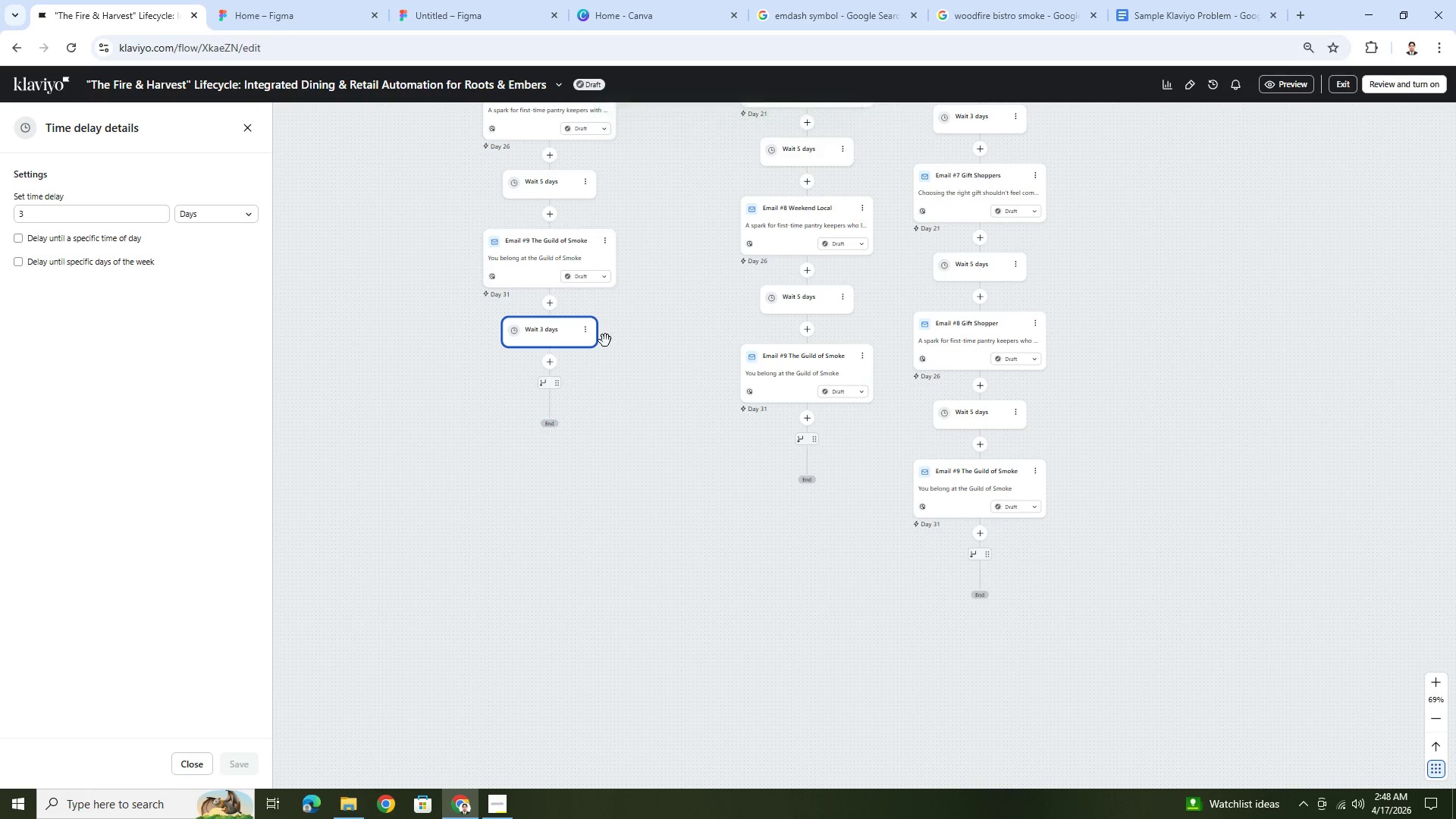 
left_click([512, 802])